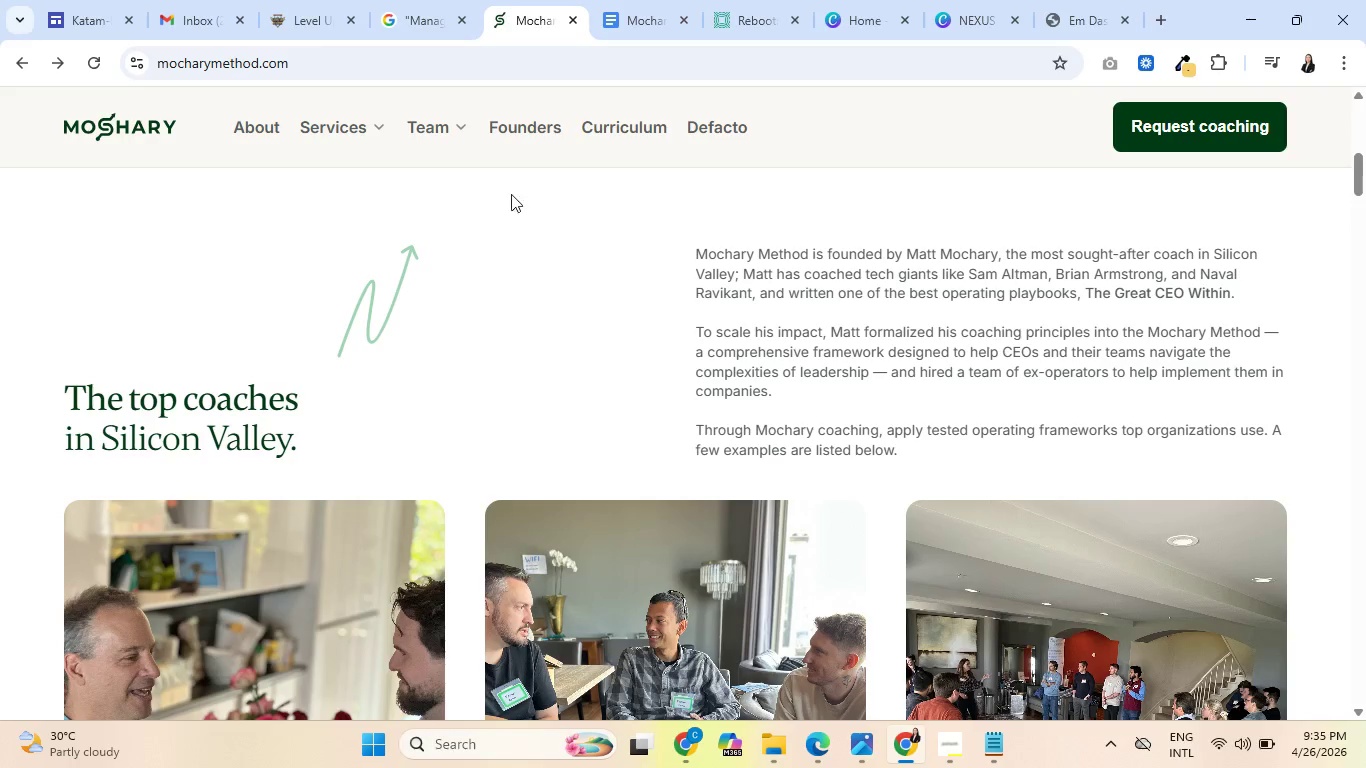 
scroll: coordinate [477, 332], scroll_direction: down, amount: 5.0
 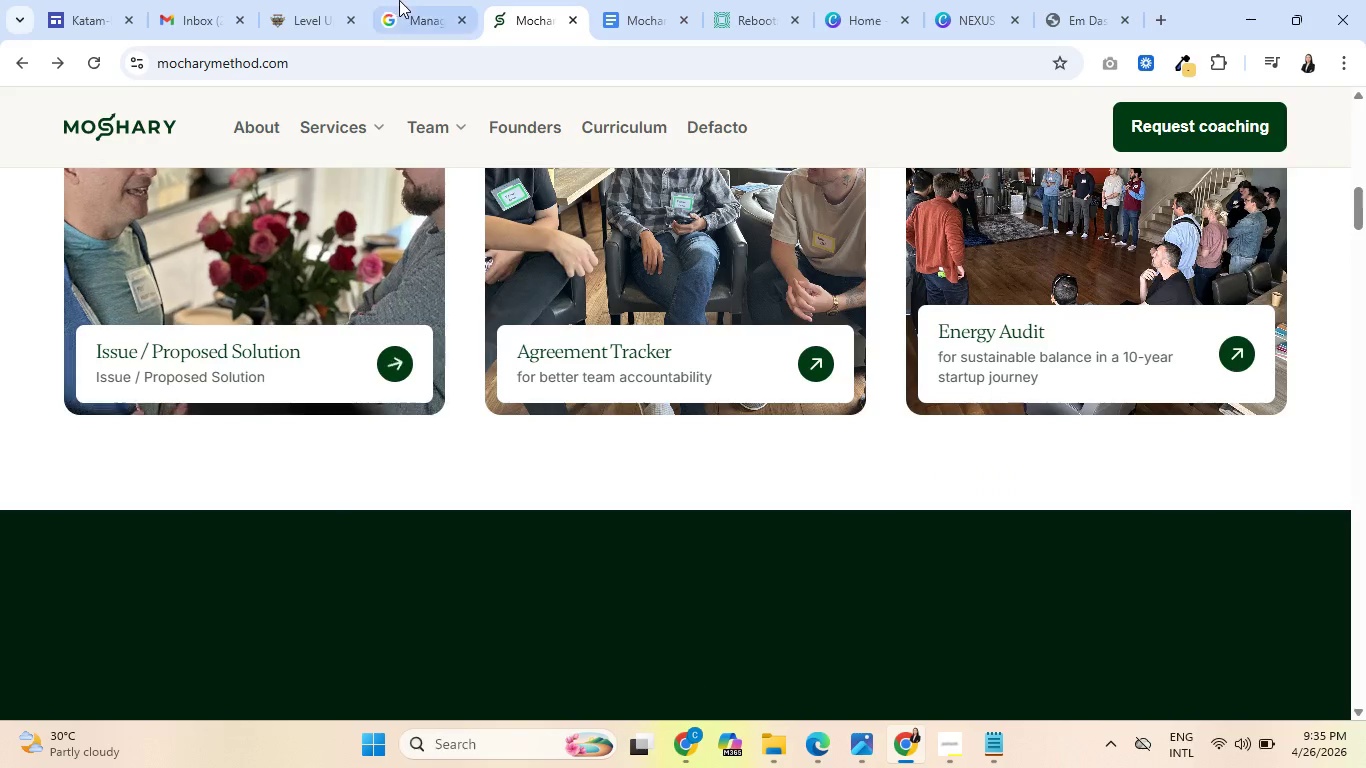 
left_click([414, 0])
 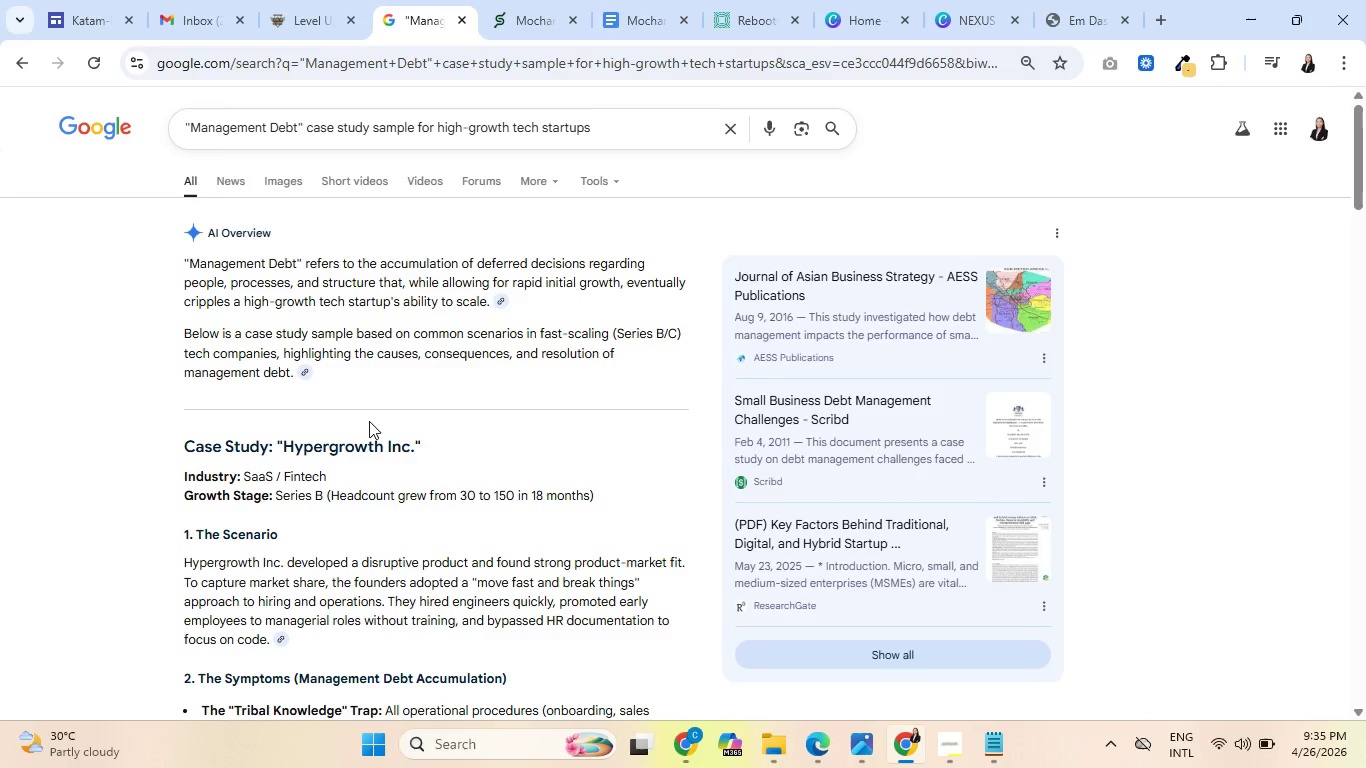 
scroll: coordinate [374, 429], scroll_direction: down, amount: 4.0
 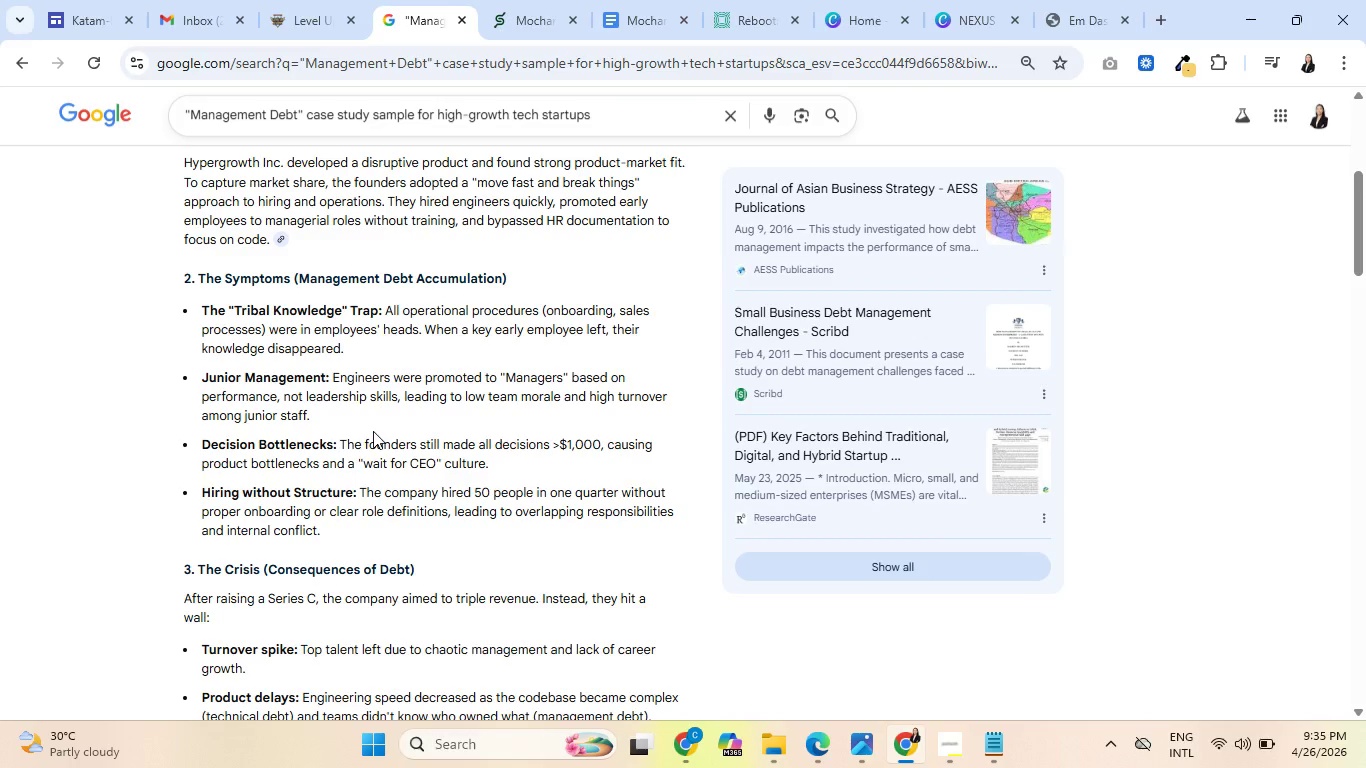 
wait(22.88)
 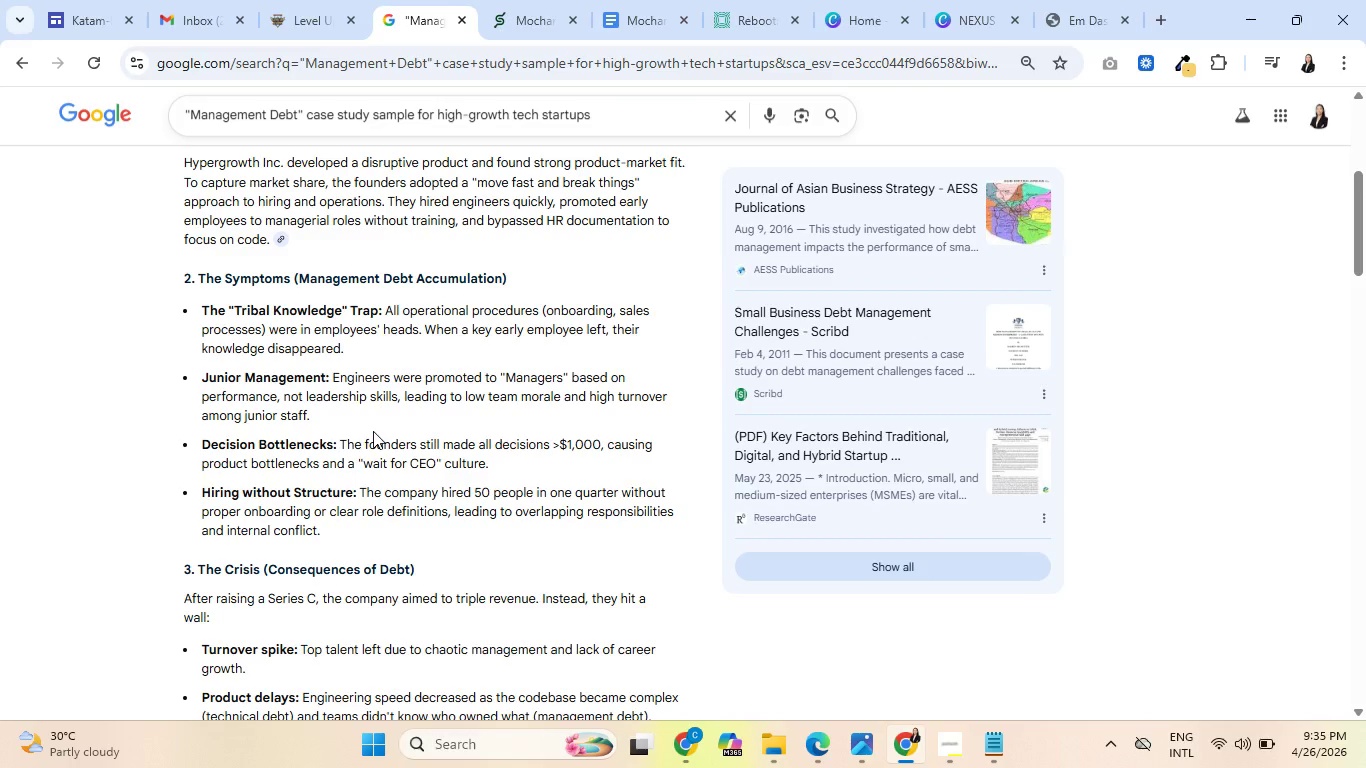 
left_click([310, 2])
 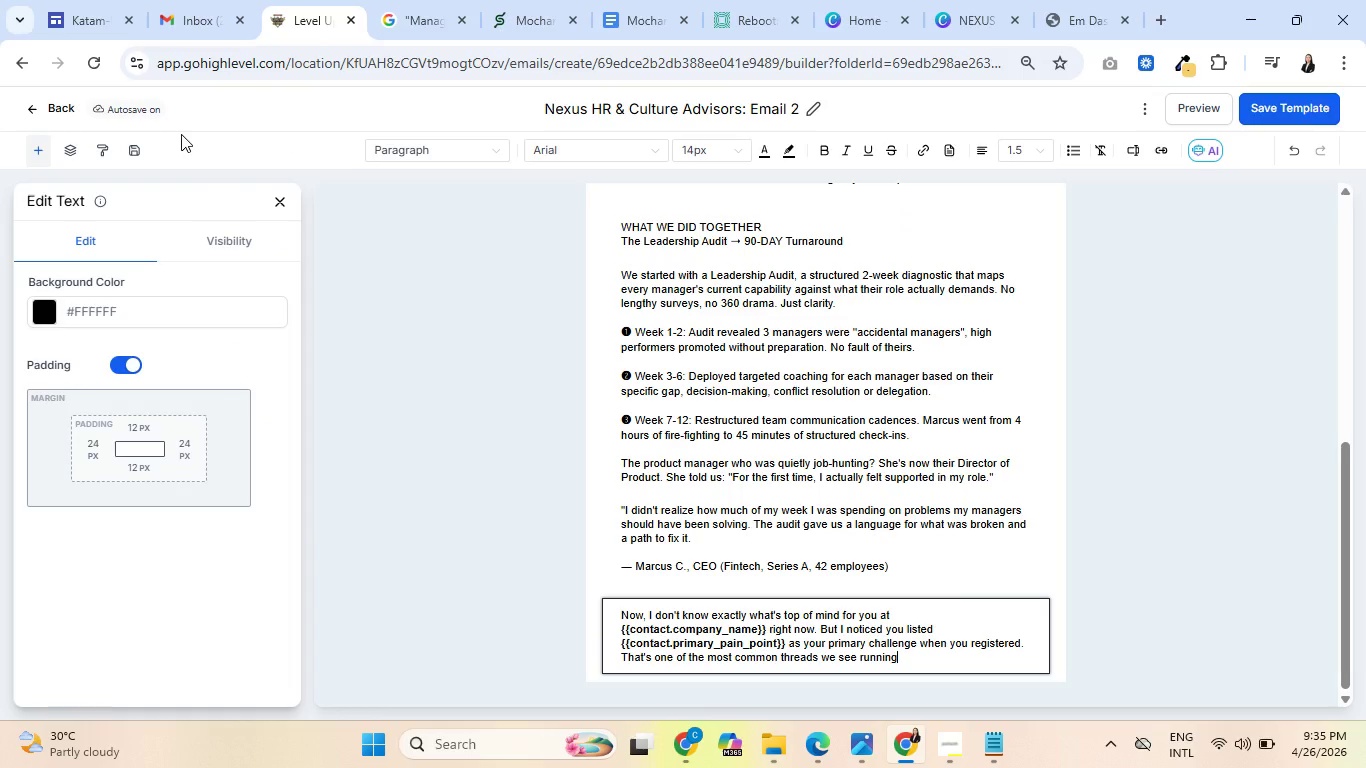 
type( through every managr)
key(Backspace)
type(ement debt sot)
key(Backspace)
key(Backspace)
type(ituation)
 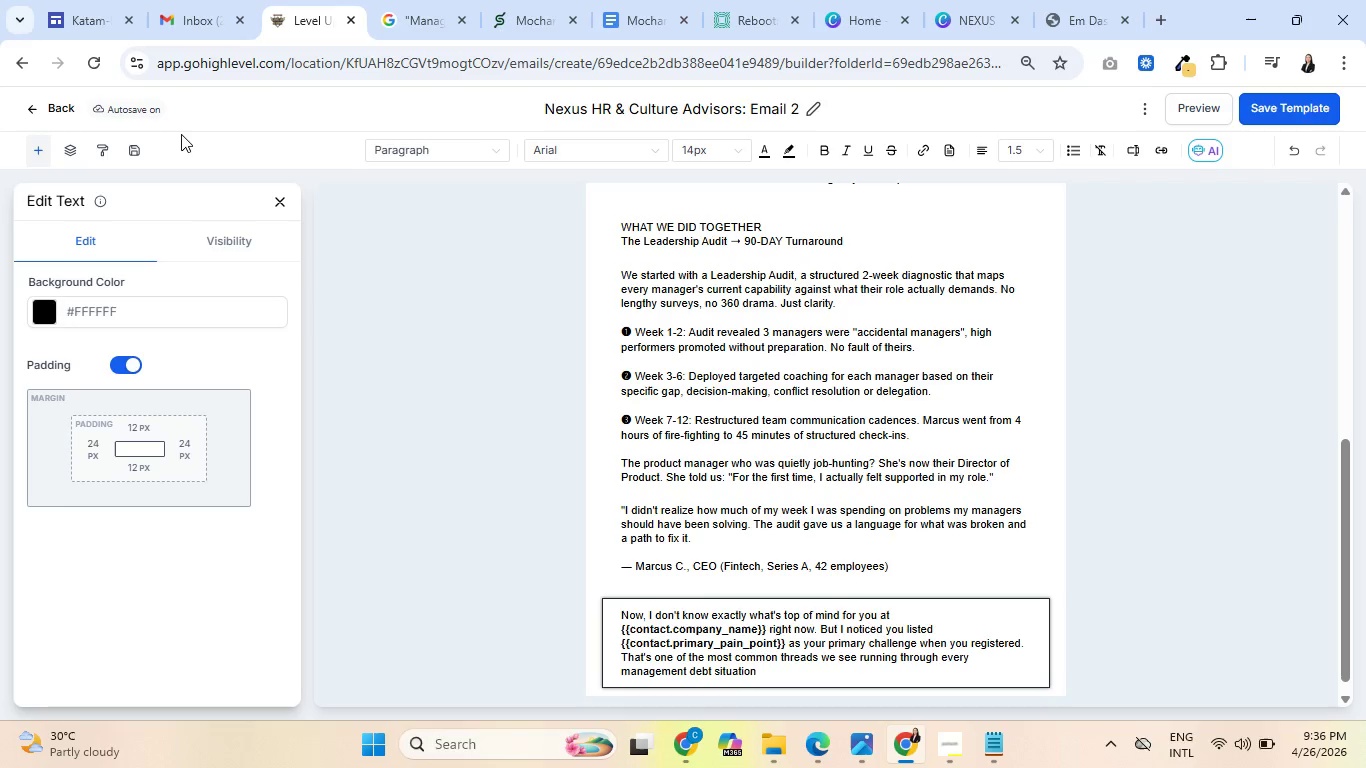 
wait(45.08)
 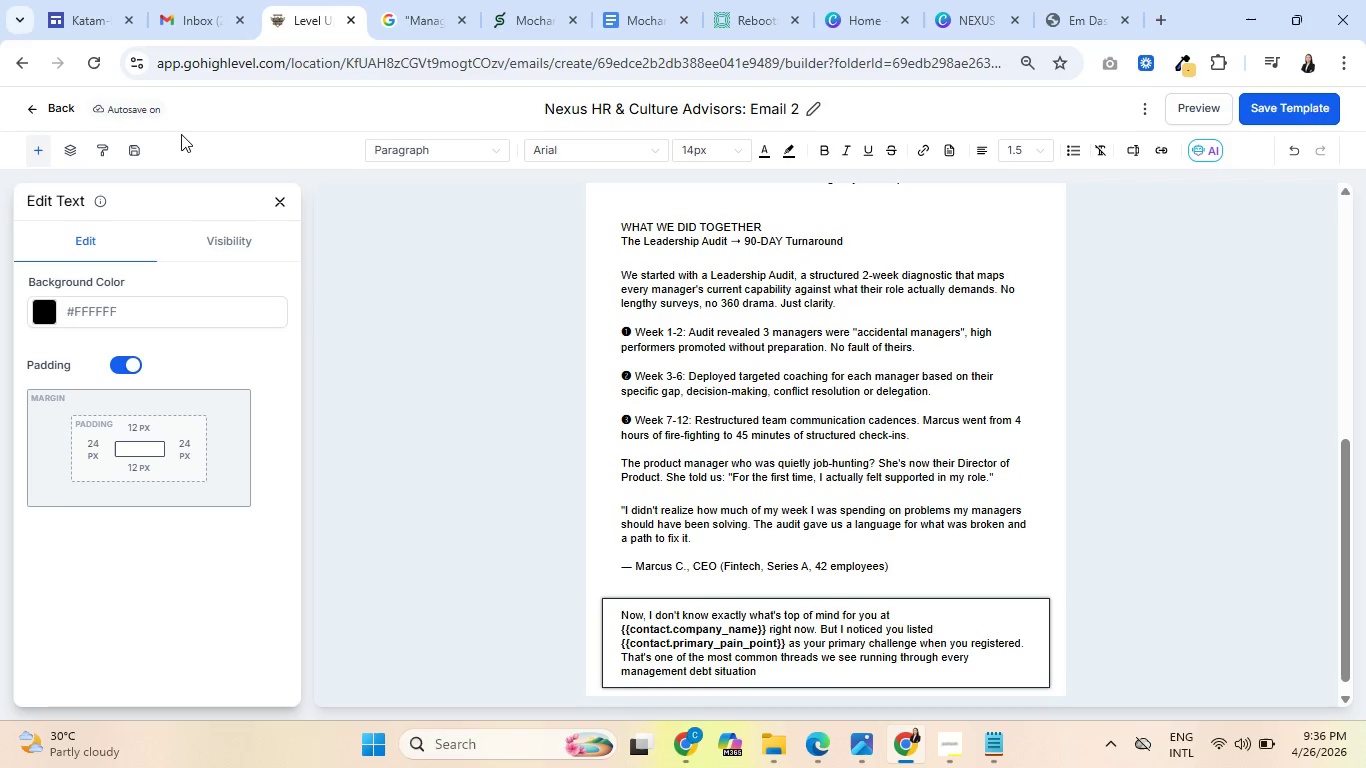 
key(Control+ControlLeft)
 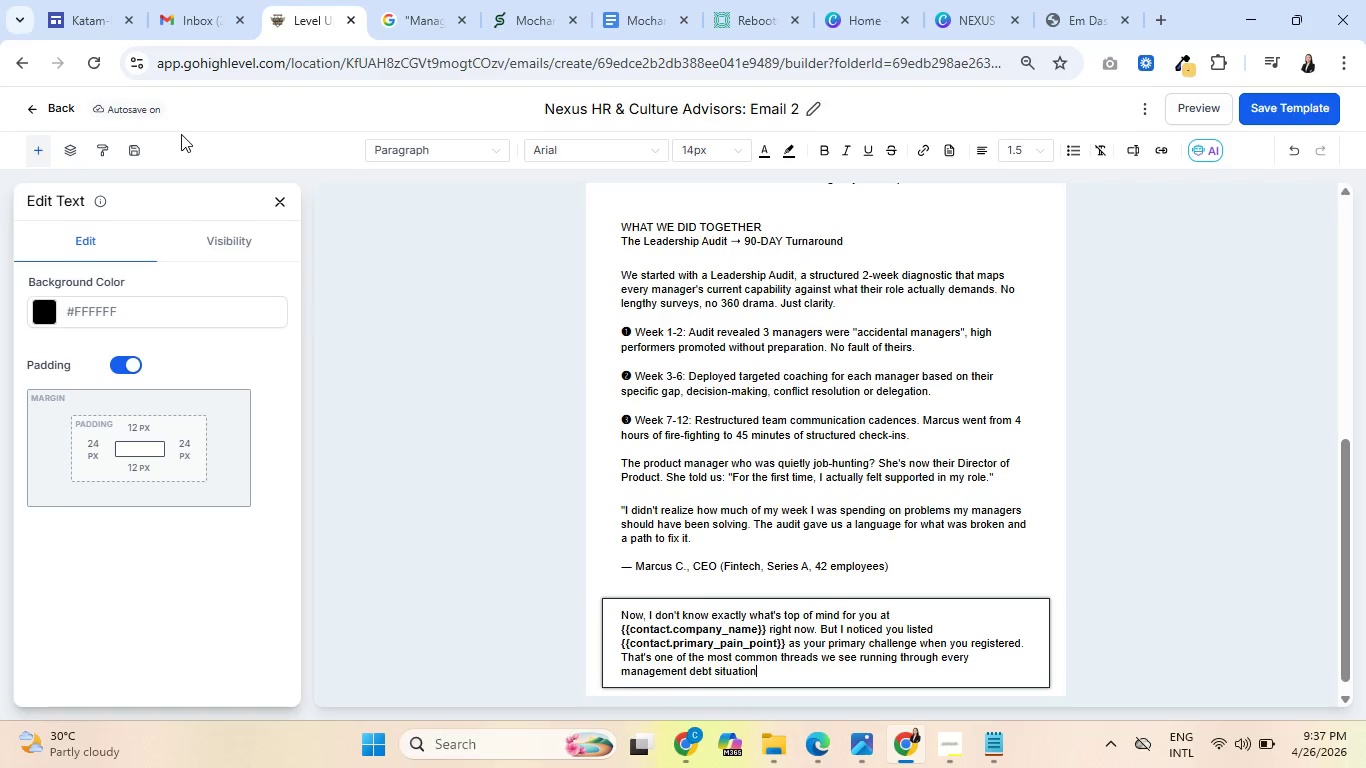 
wait(26.61)
 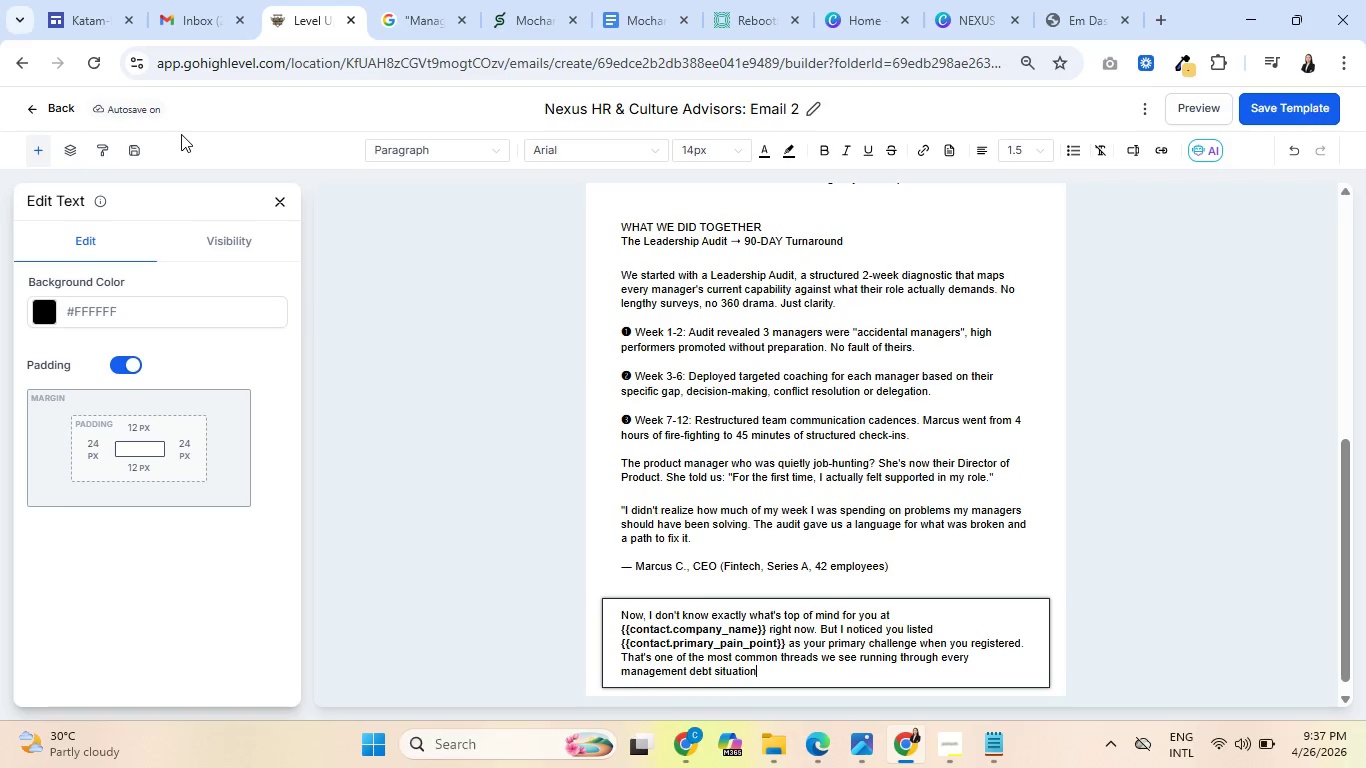 
type( we encounter.)
 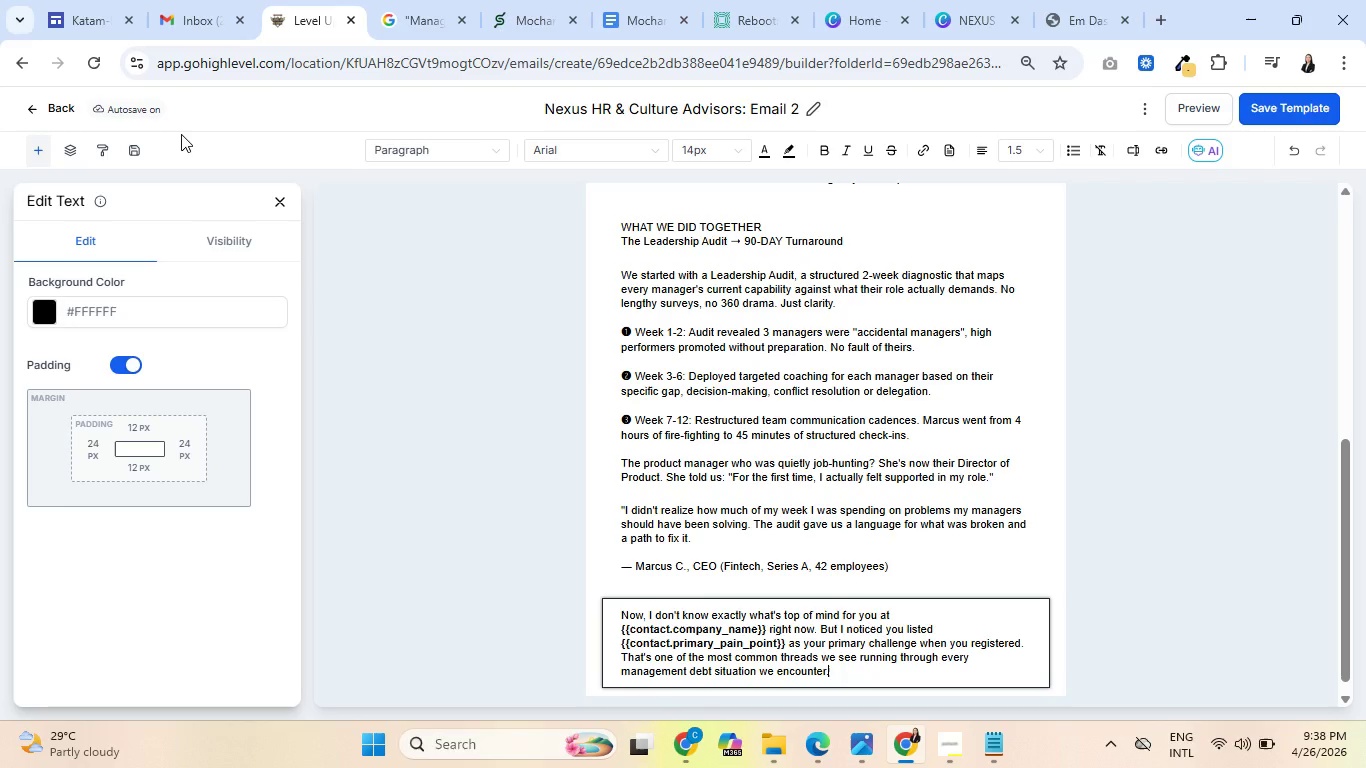 
wait(58.09)
 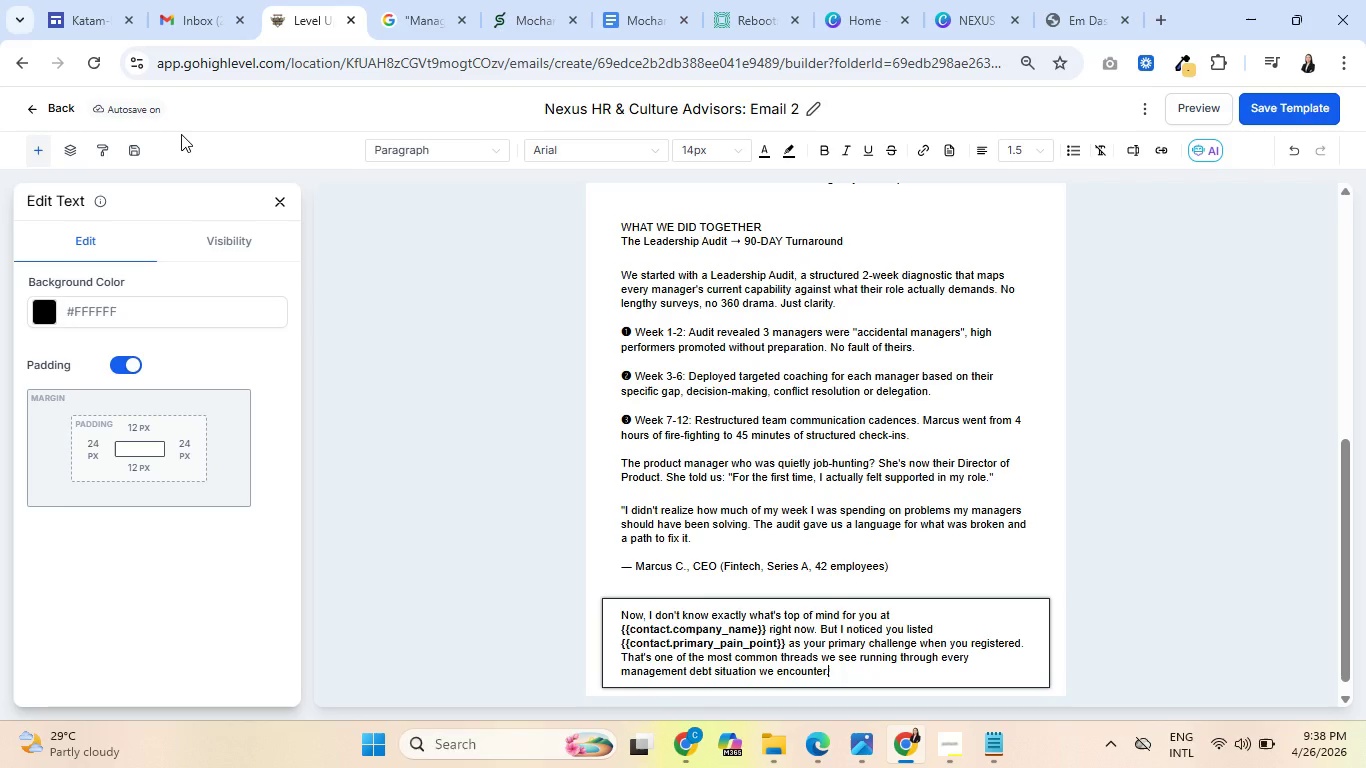 
scroll: coordinate [397, 176], scroll_direction: down, amount: 3.0
 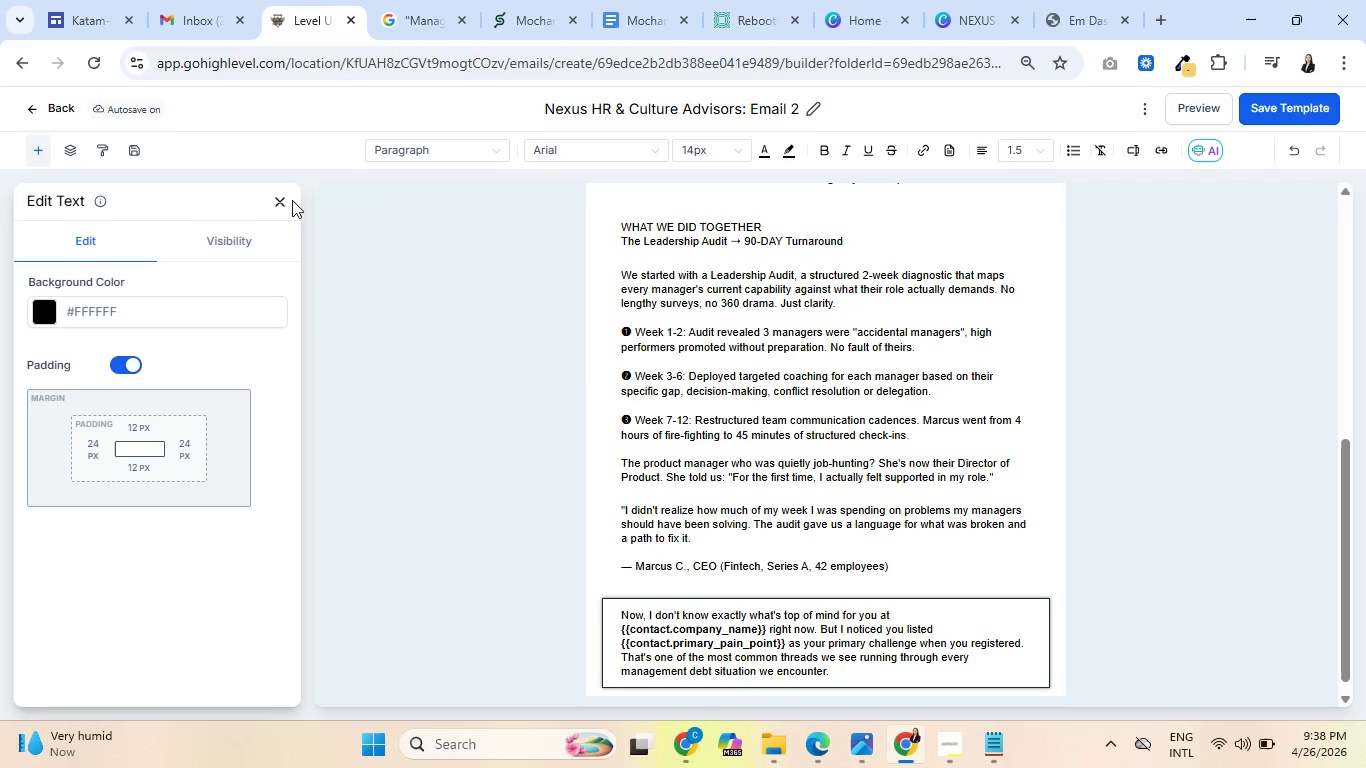 
left_click([282, 200])
 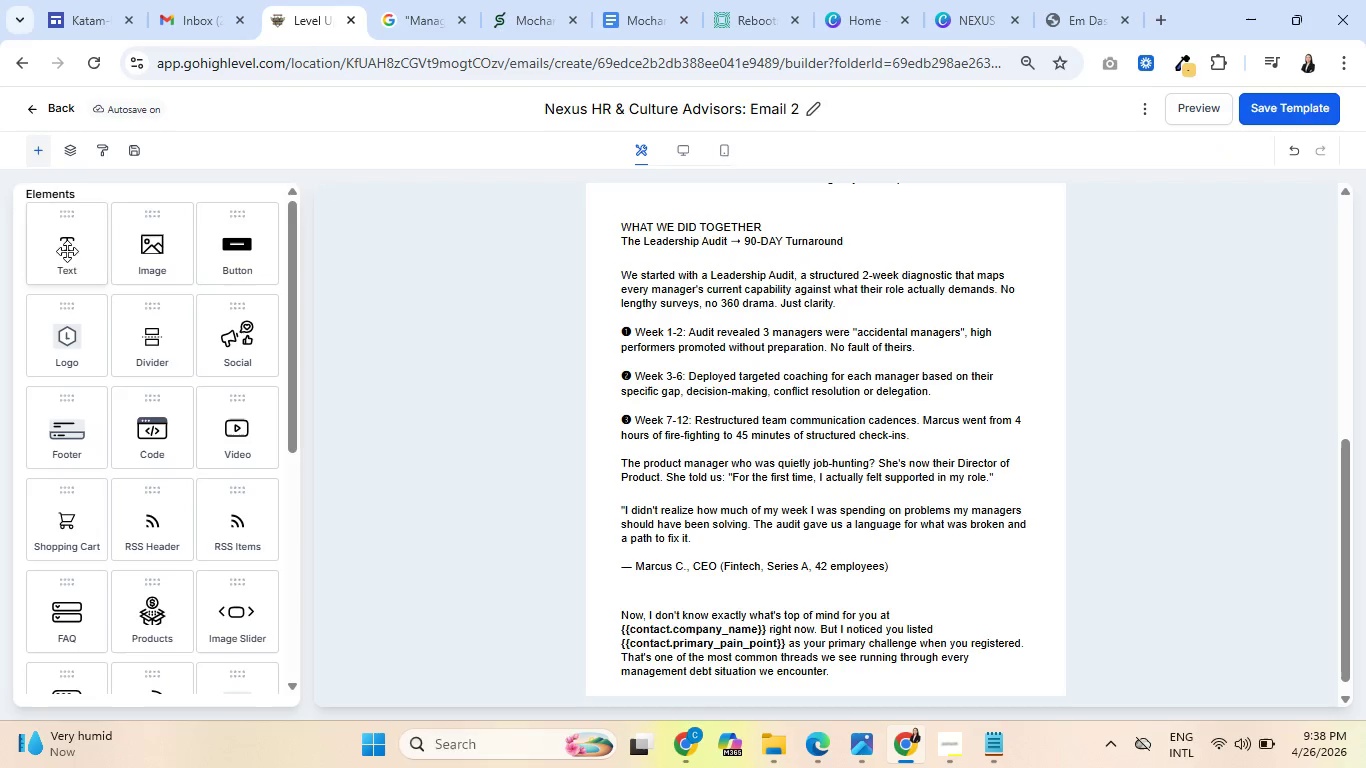 
left_click_drag(start_coordinate=[65, 249], to_coordinate=[714, 671])
 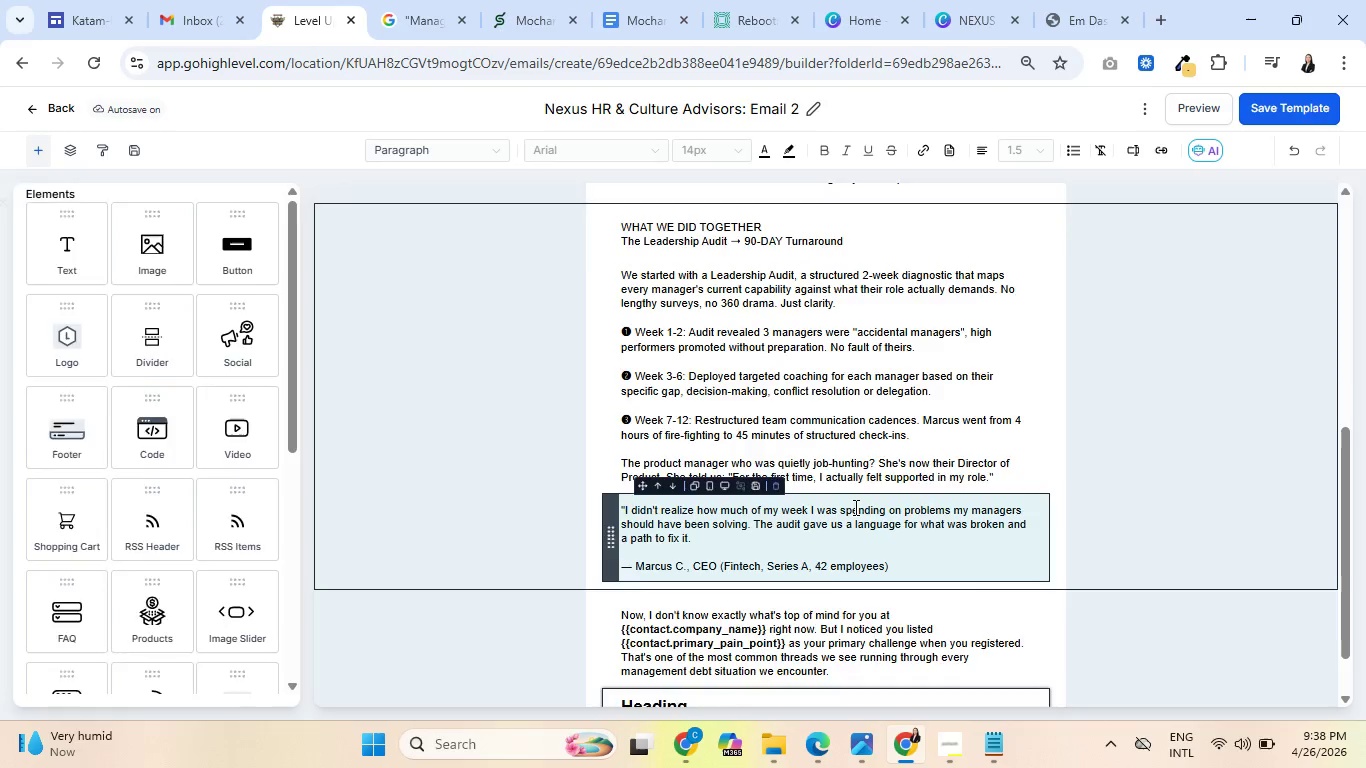 
scroll: coordinate [931, 483], scroll_direction: down, amount: 7.0
 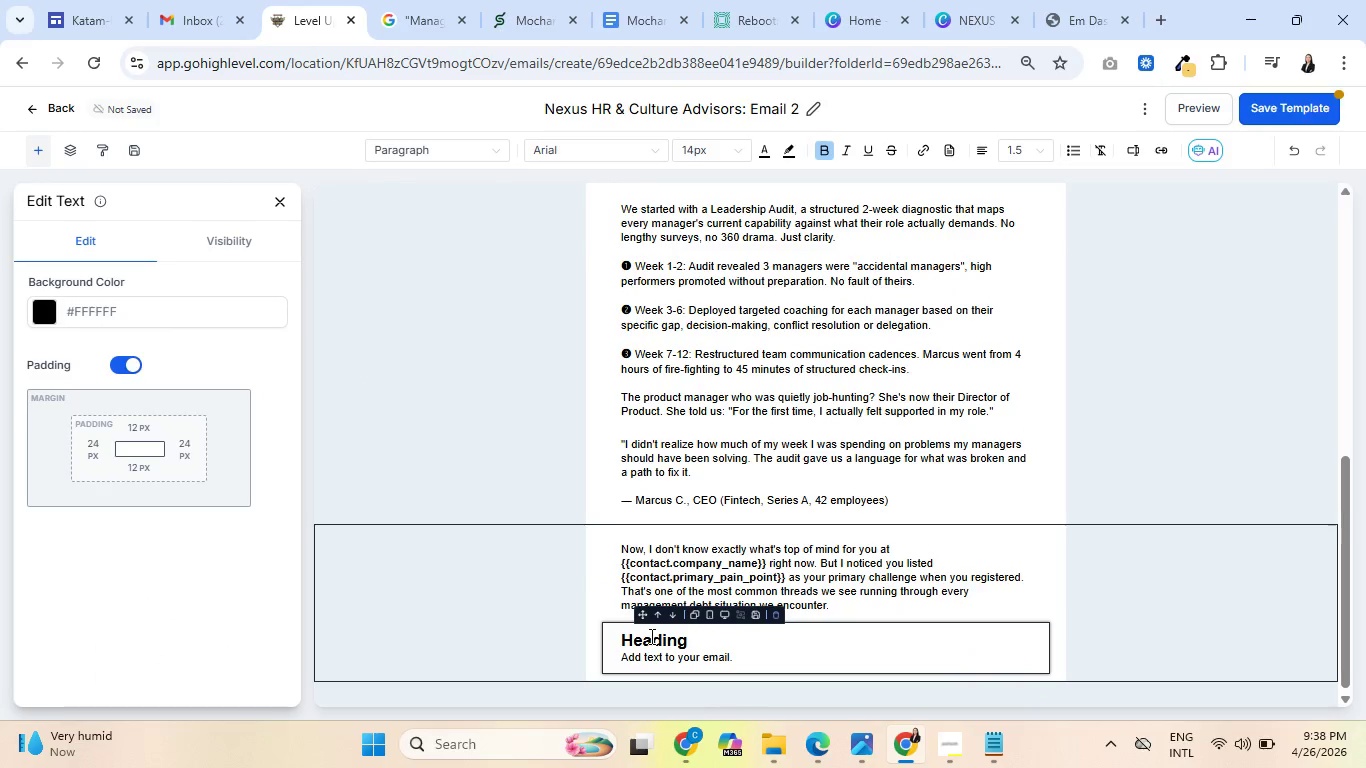 
double_click([650, 636])
 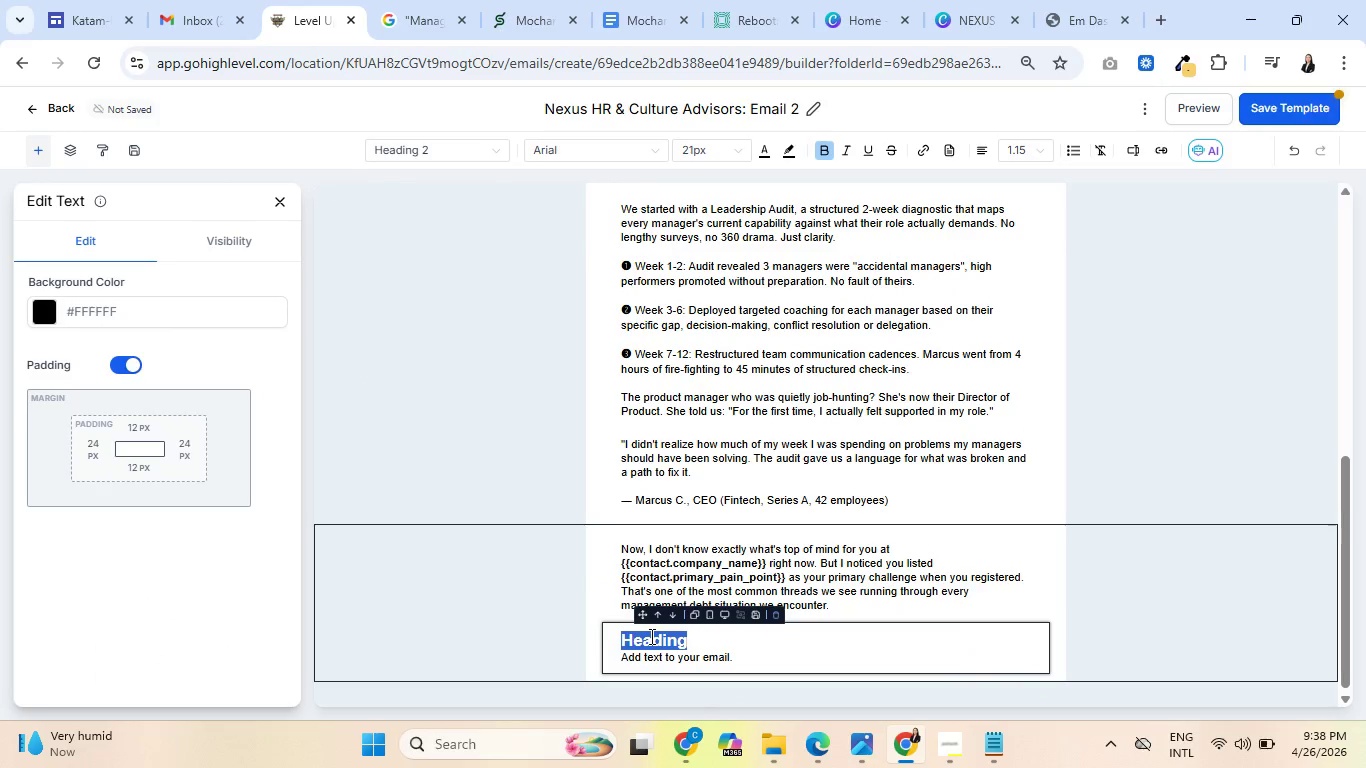 
key(Backspace)
 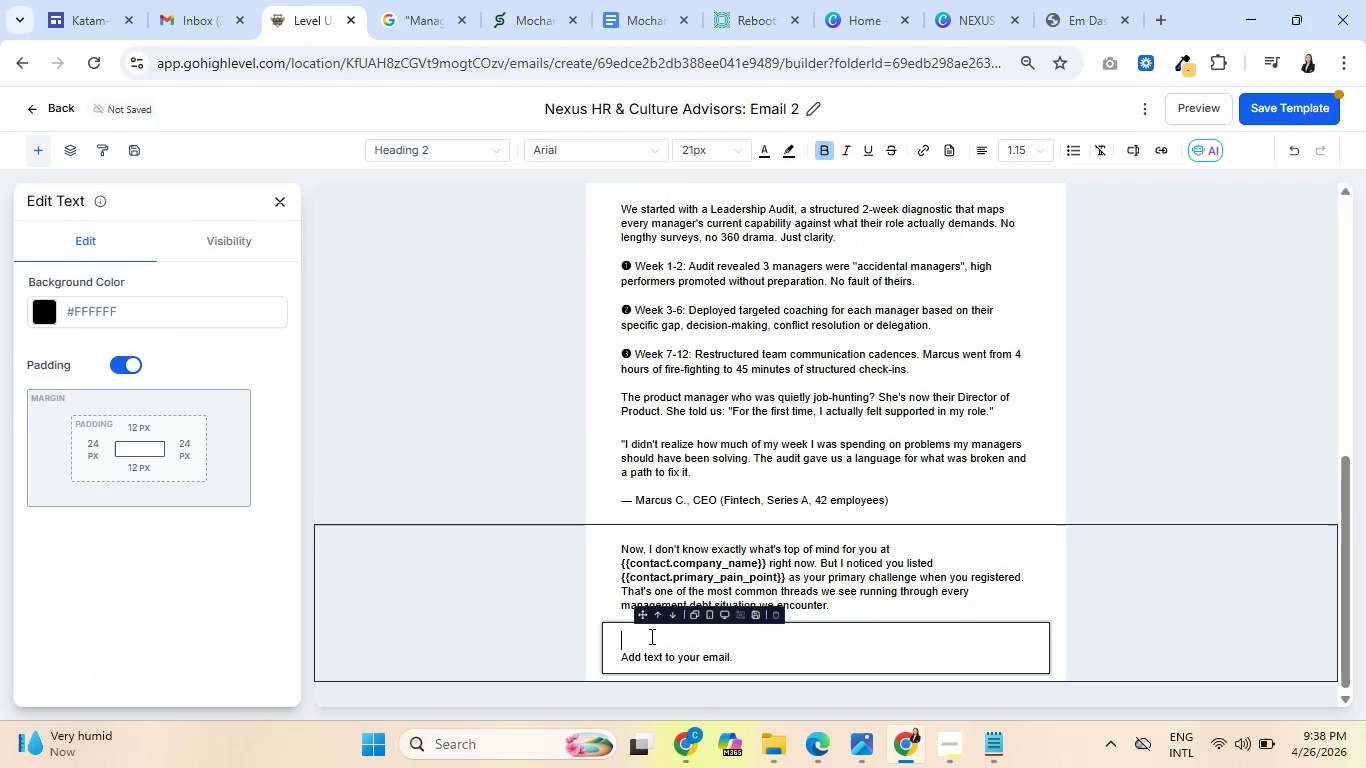 
key(Delete)
 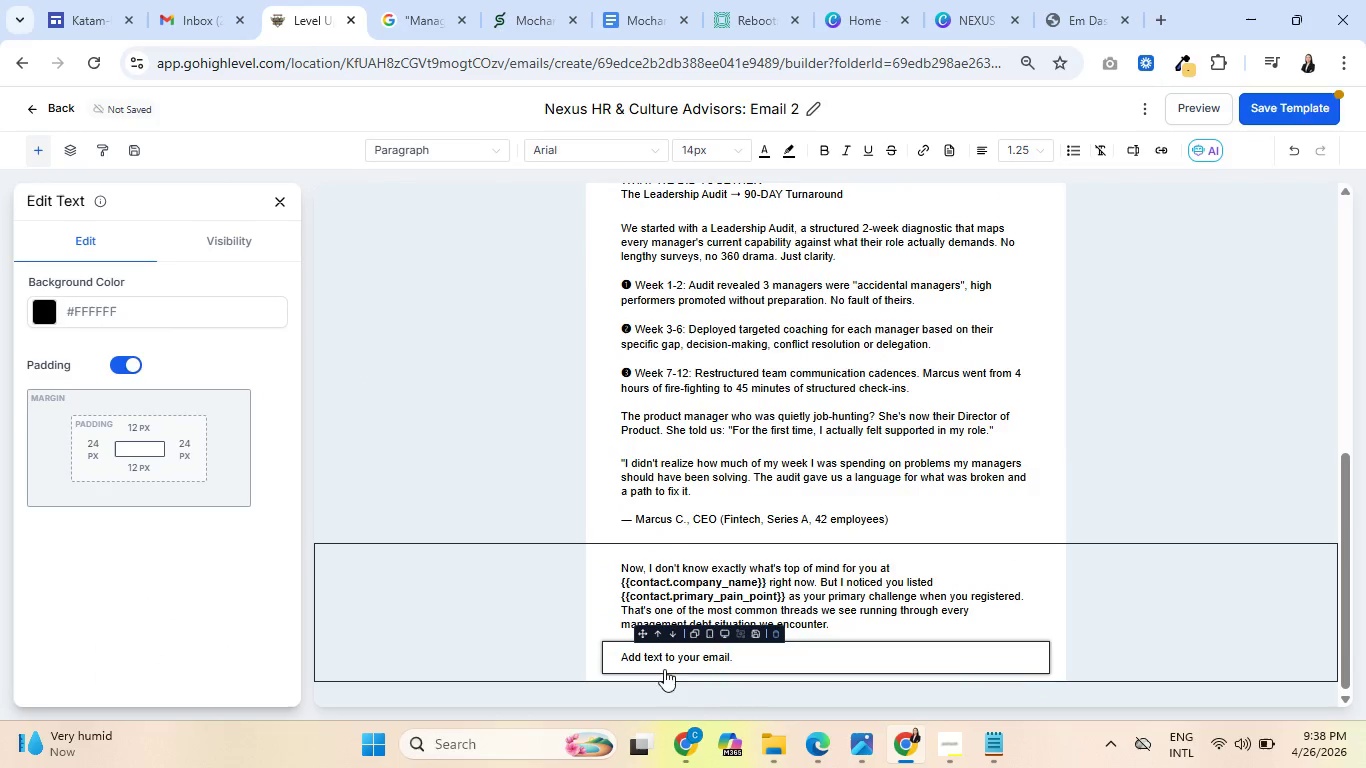 
double_click([668, 660])
 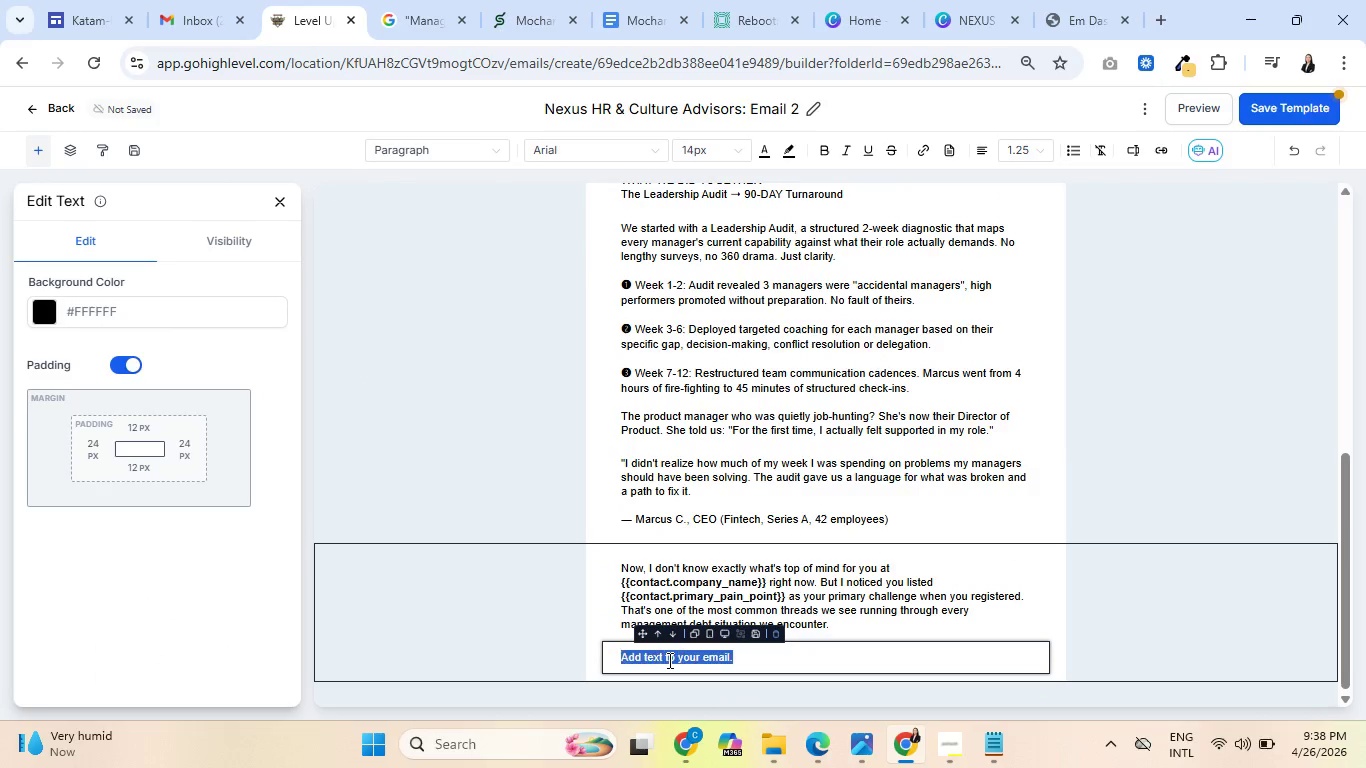 
triple_click([668, 660])
 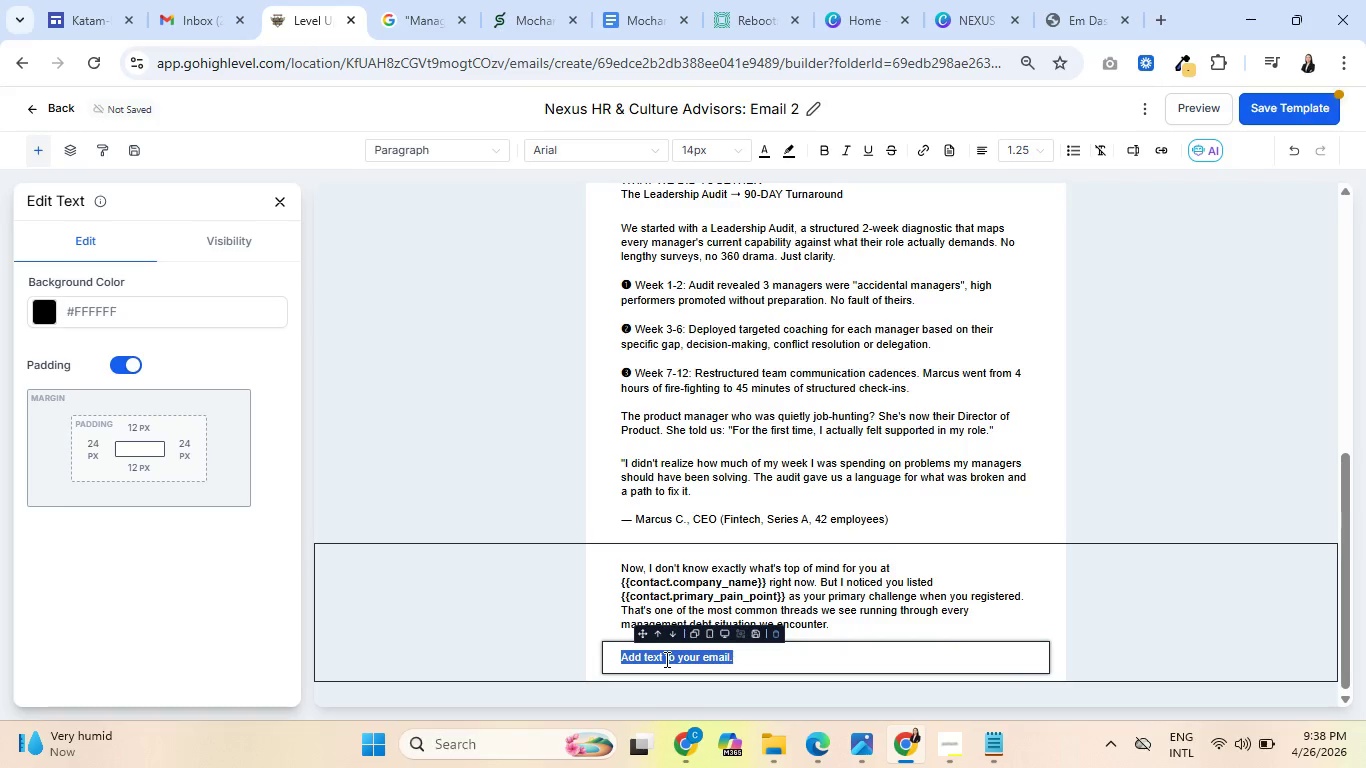 
wait(7.25)
 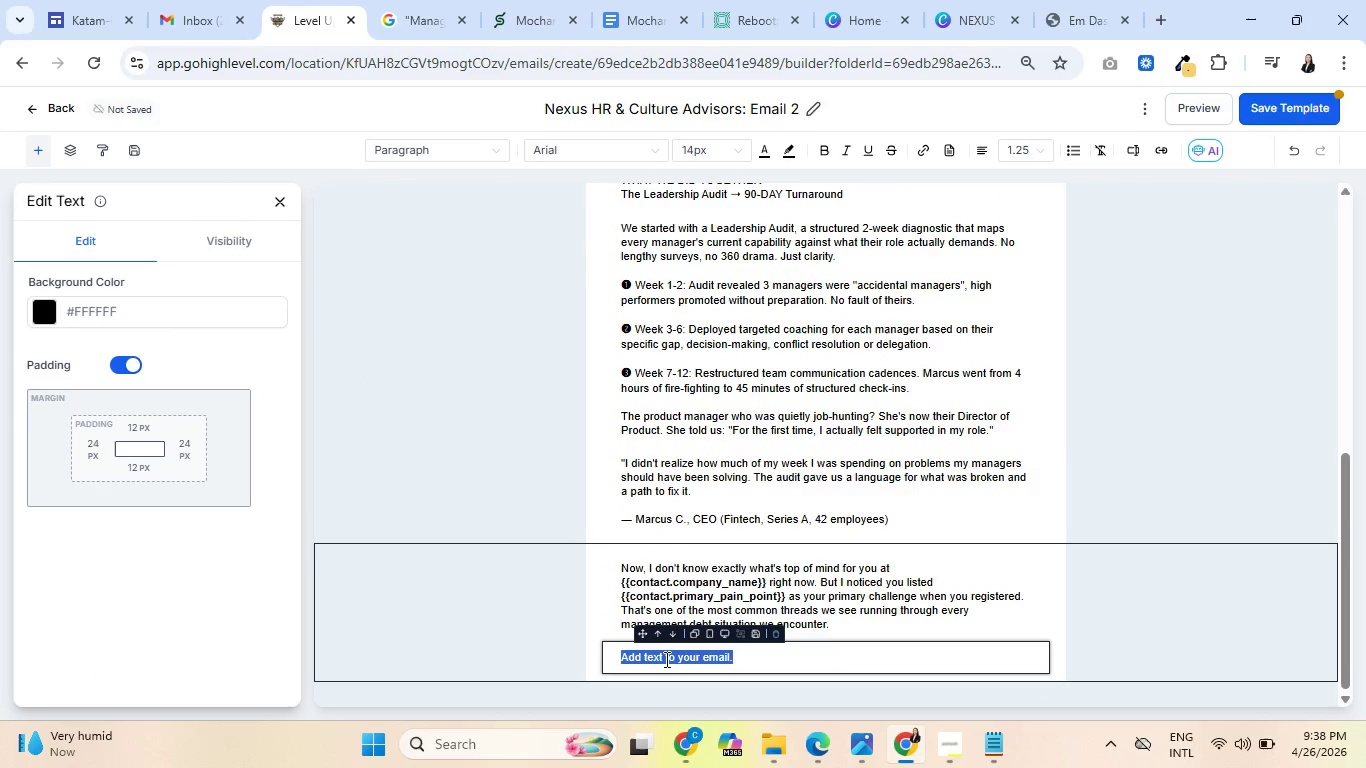 
type(Based )
 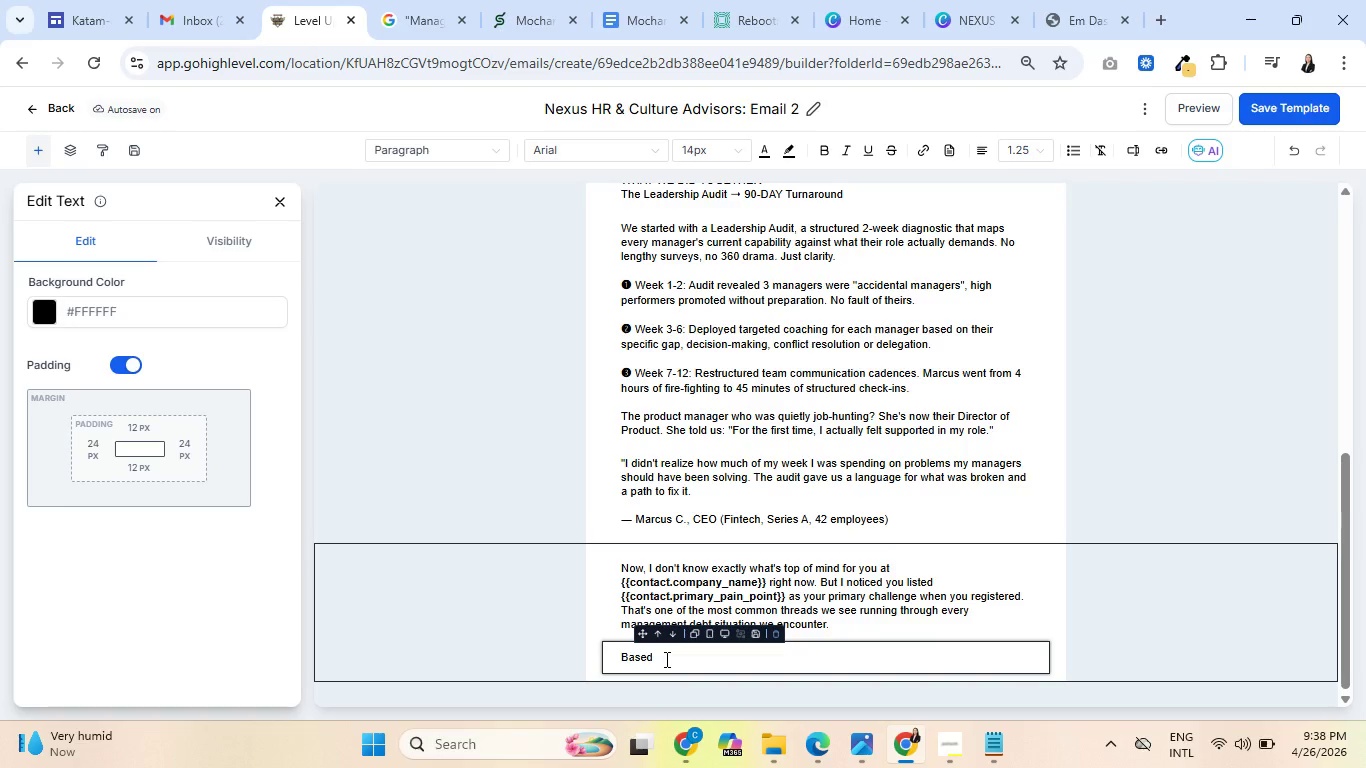 
wait(28.0)
 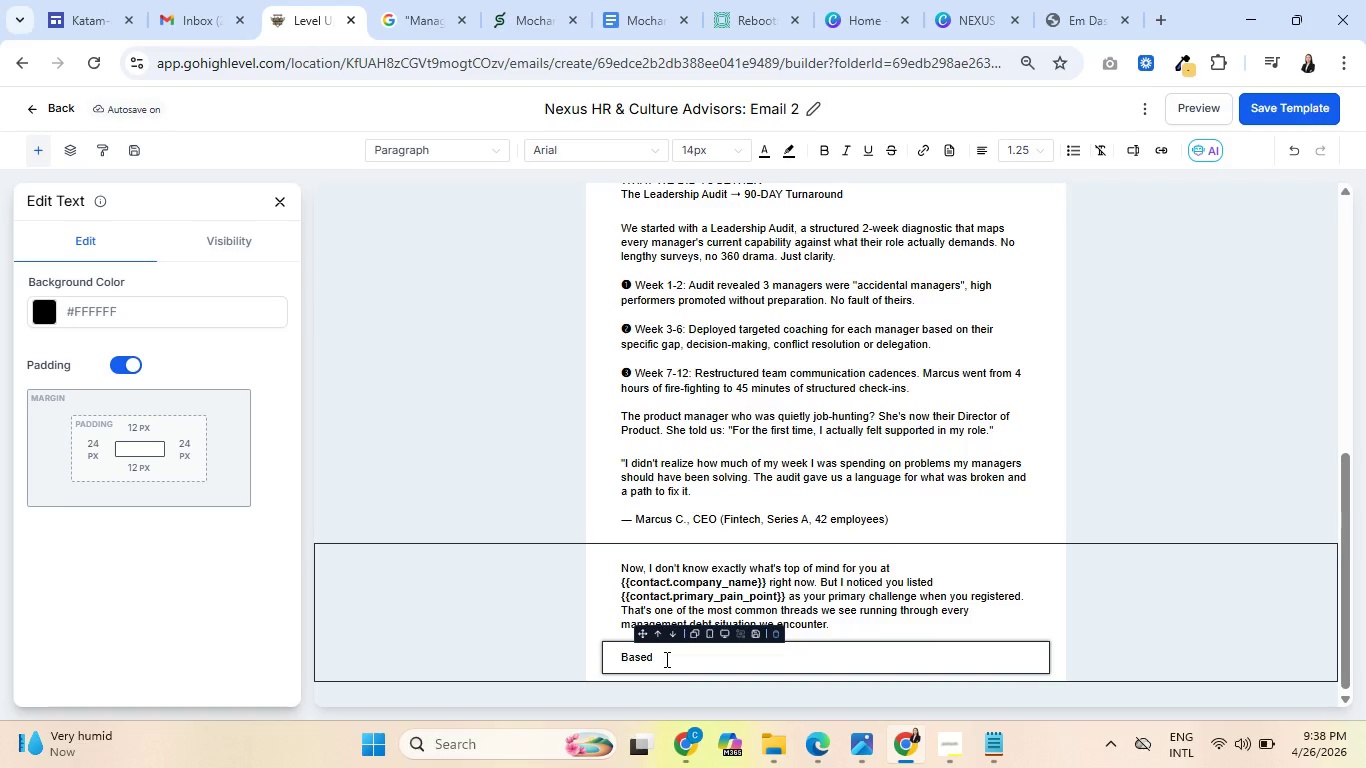 
type(on what you shared:)
 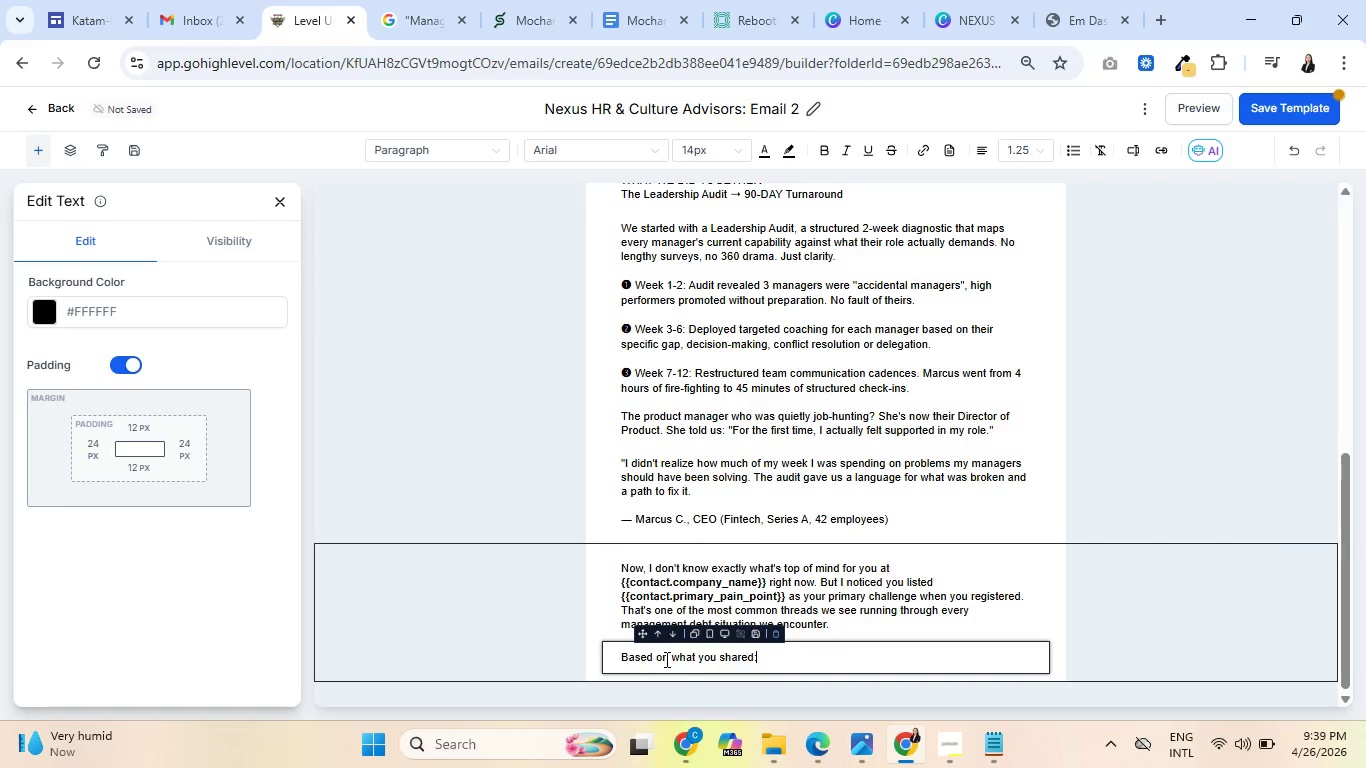 
key(Enter)
 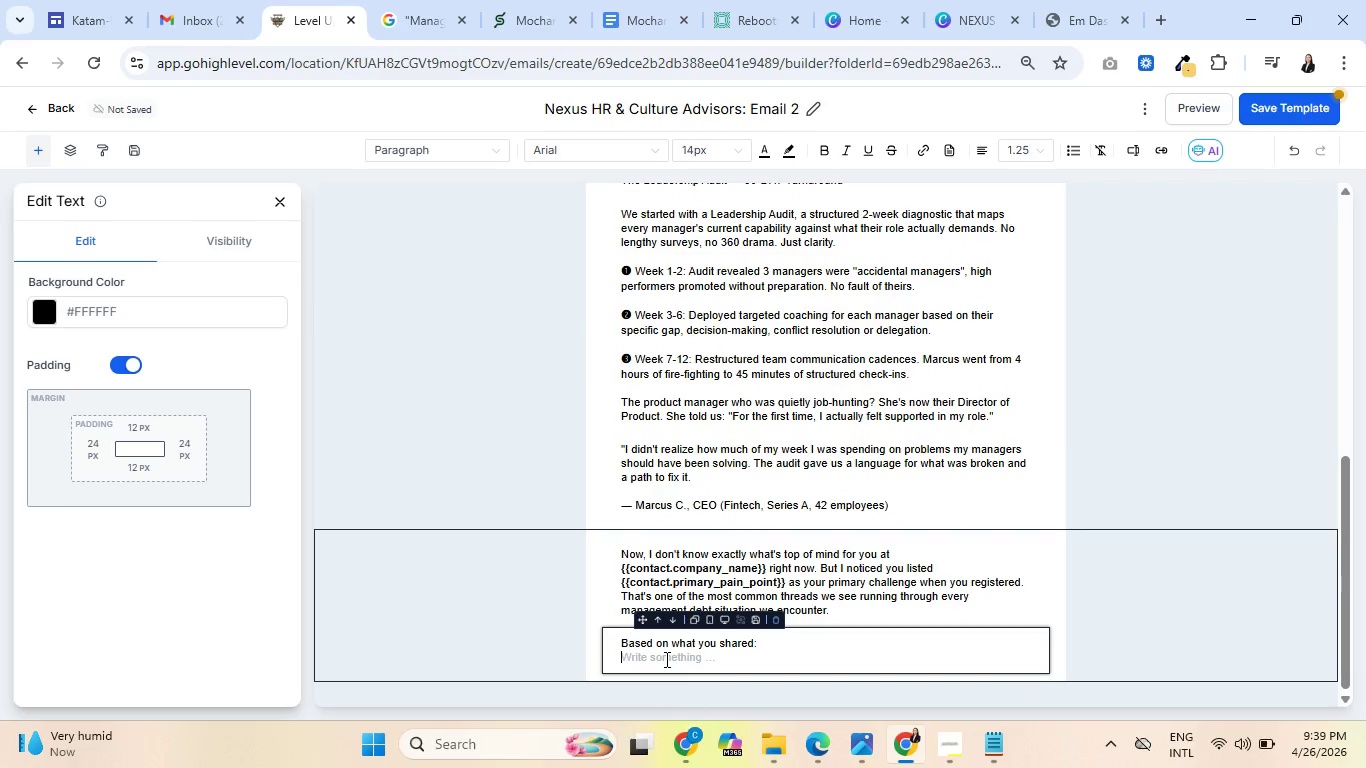 
type(Your primary challenge -)
key(Backspace)
 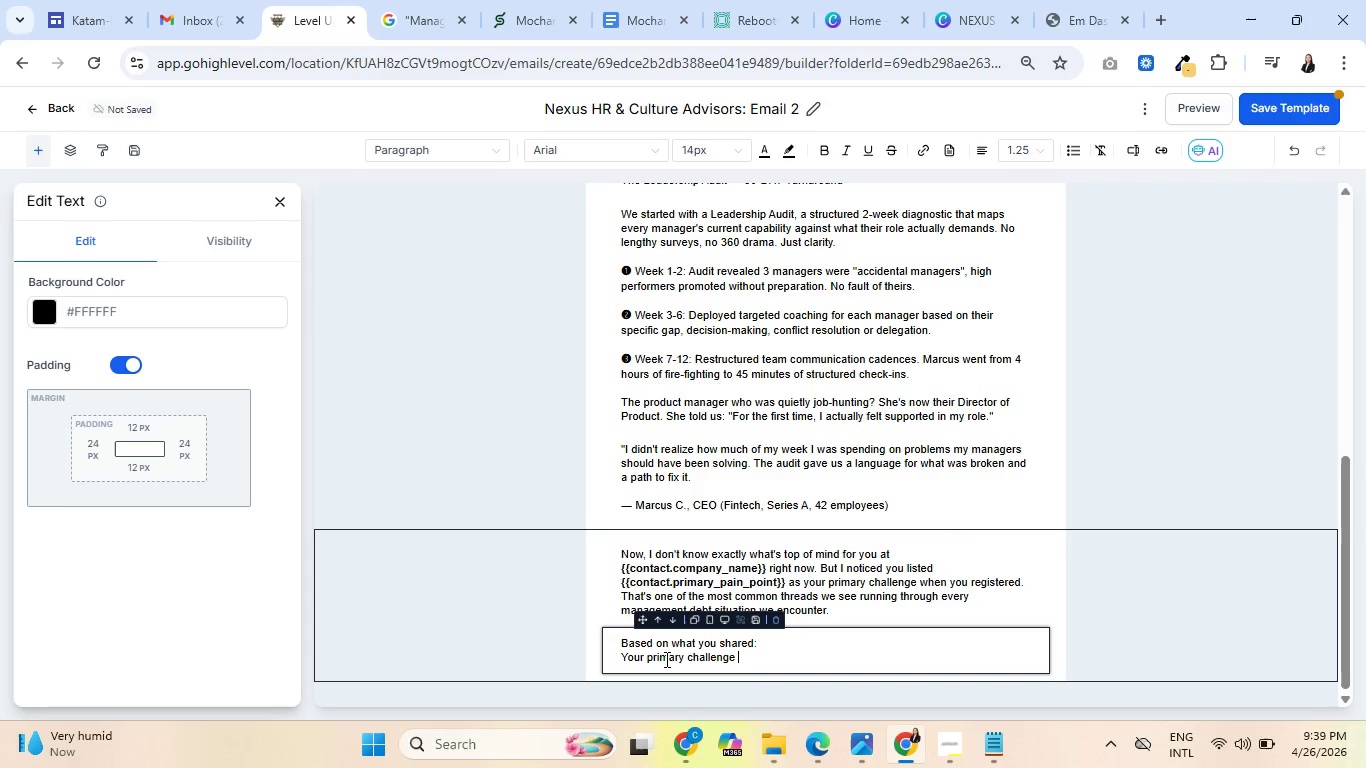 
wait(10.72)
 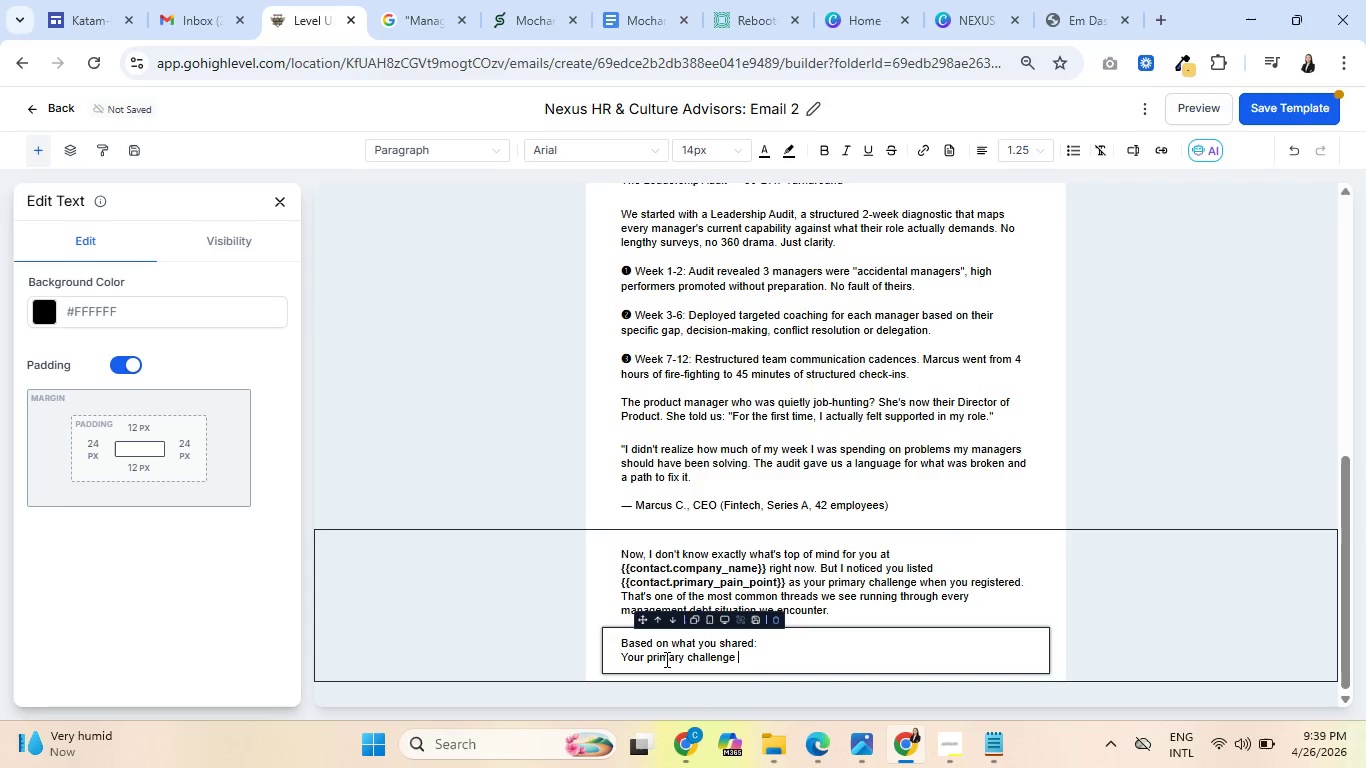 
hold_key(key=ShiftRight, duration=0.69)
 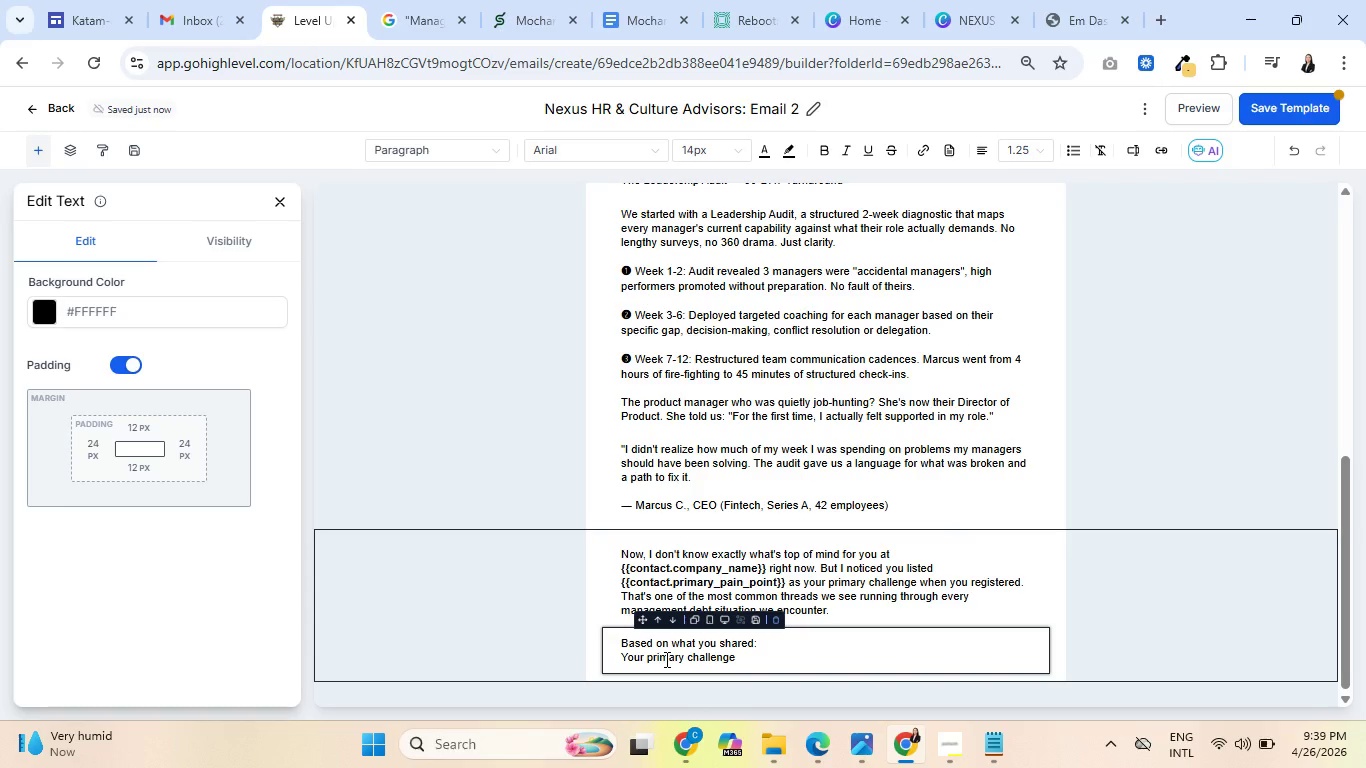 
key(Backspace)
 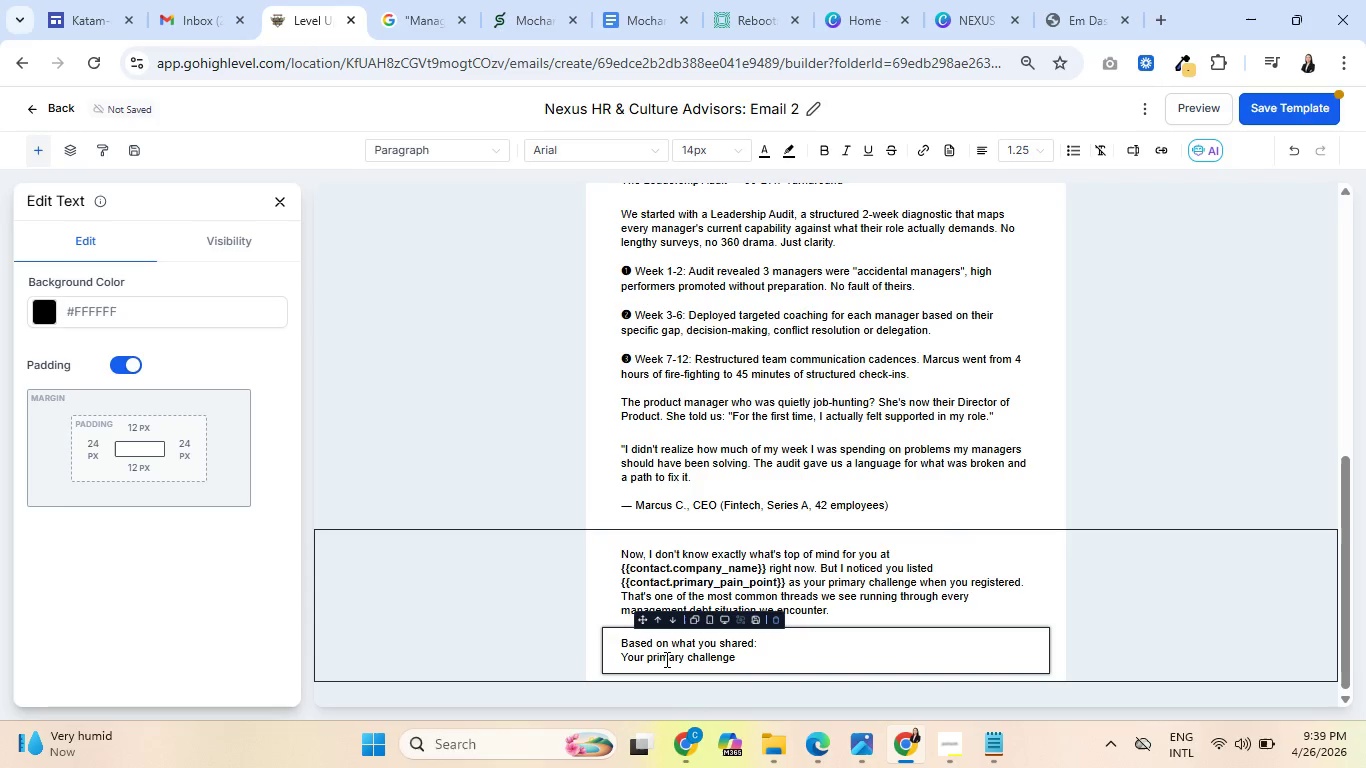 
key(Shift+ShiftRight)
 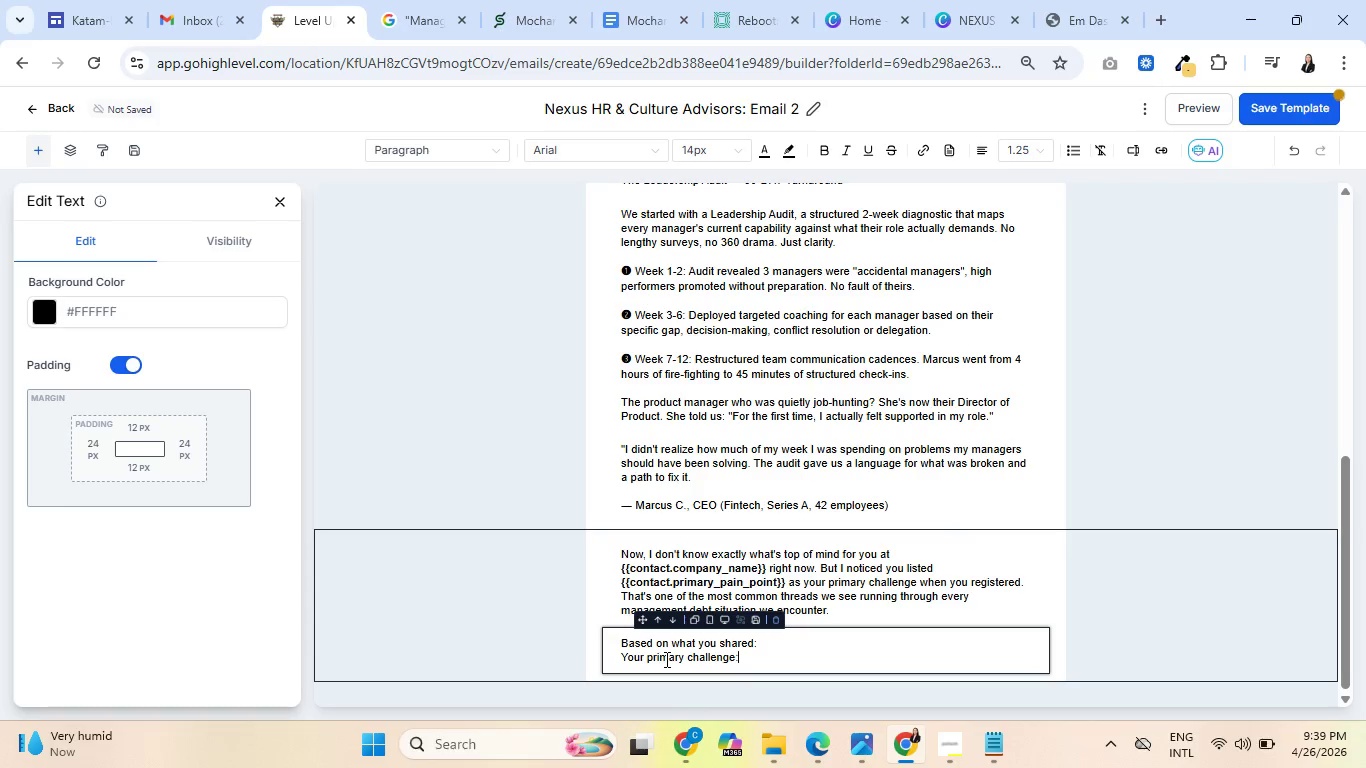 
key(Shift+Semicolon)
 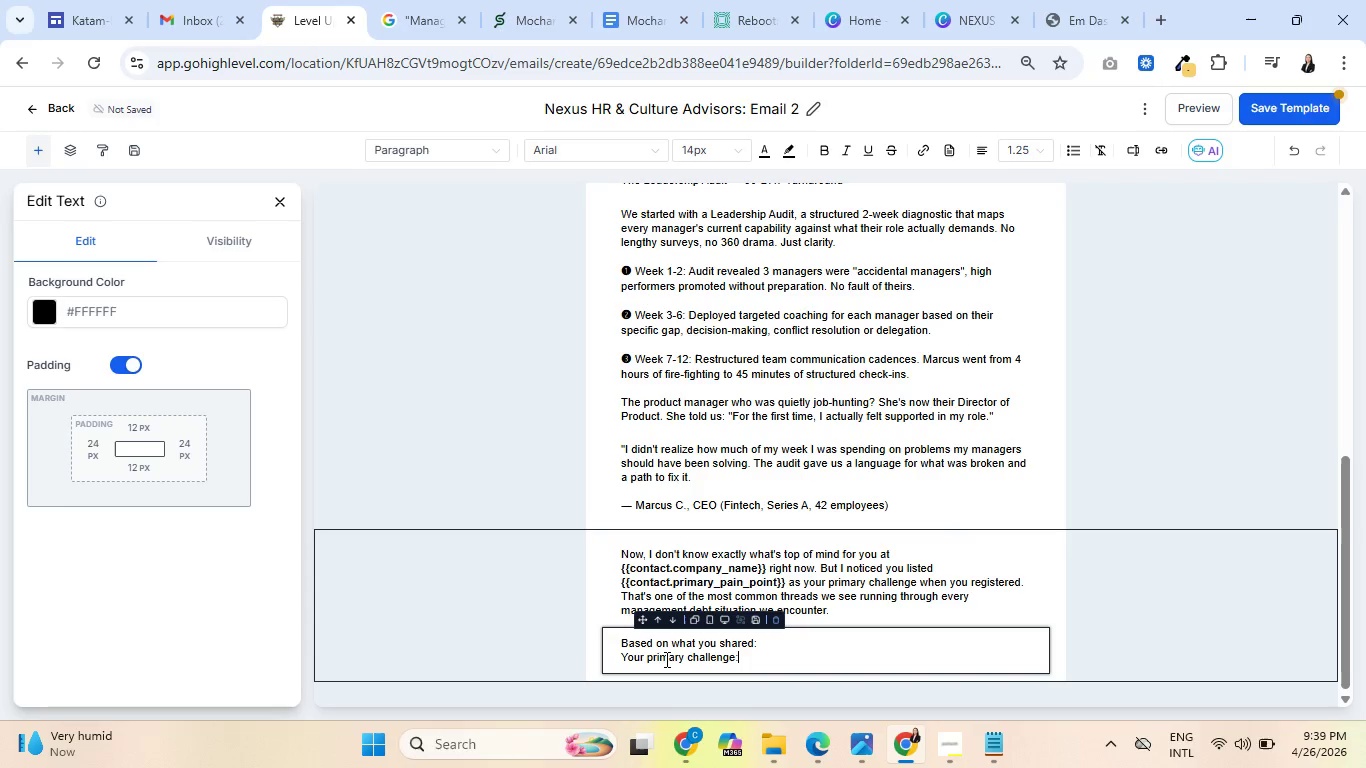 
key(Space)
 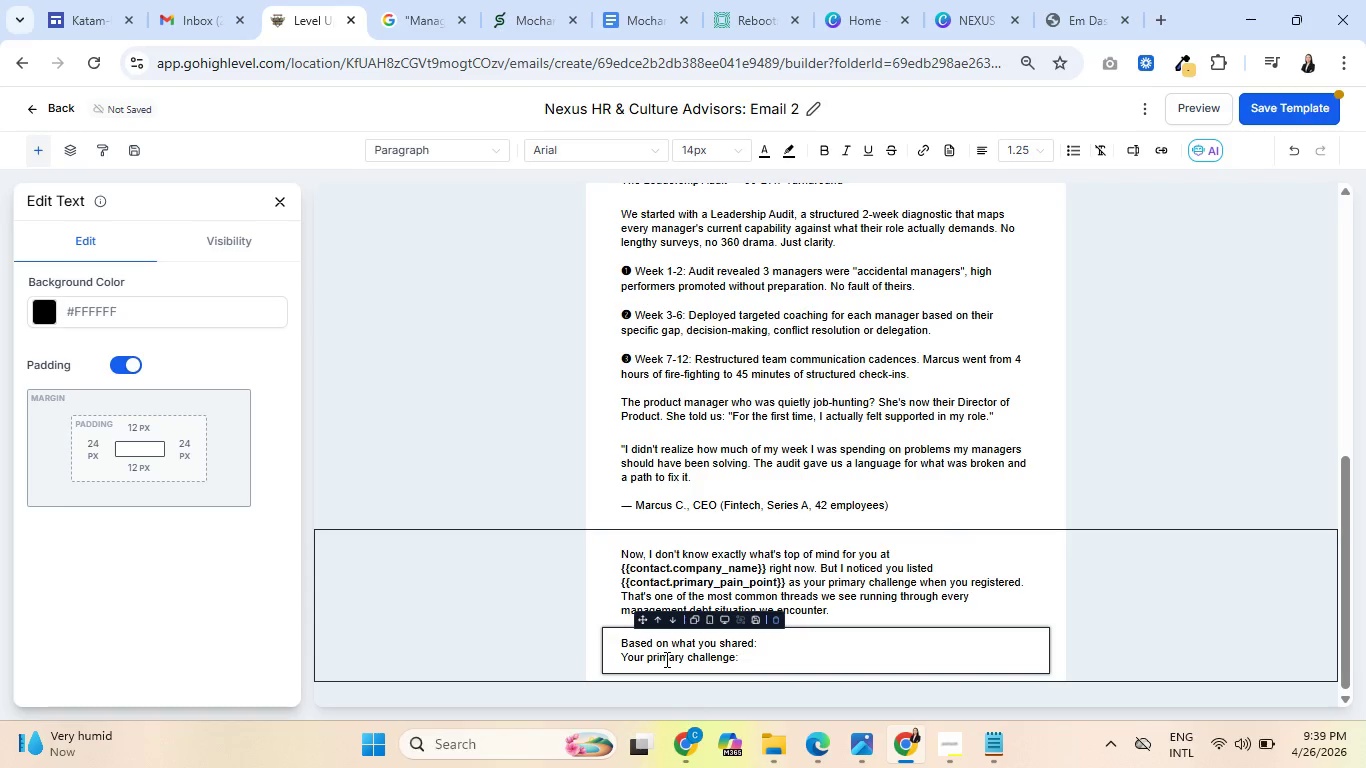 
wait(12.42)
 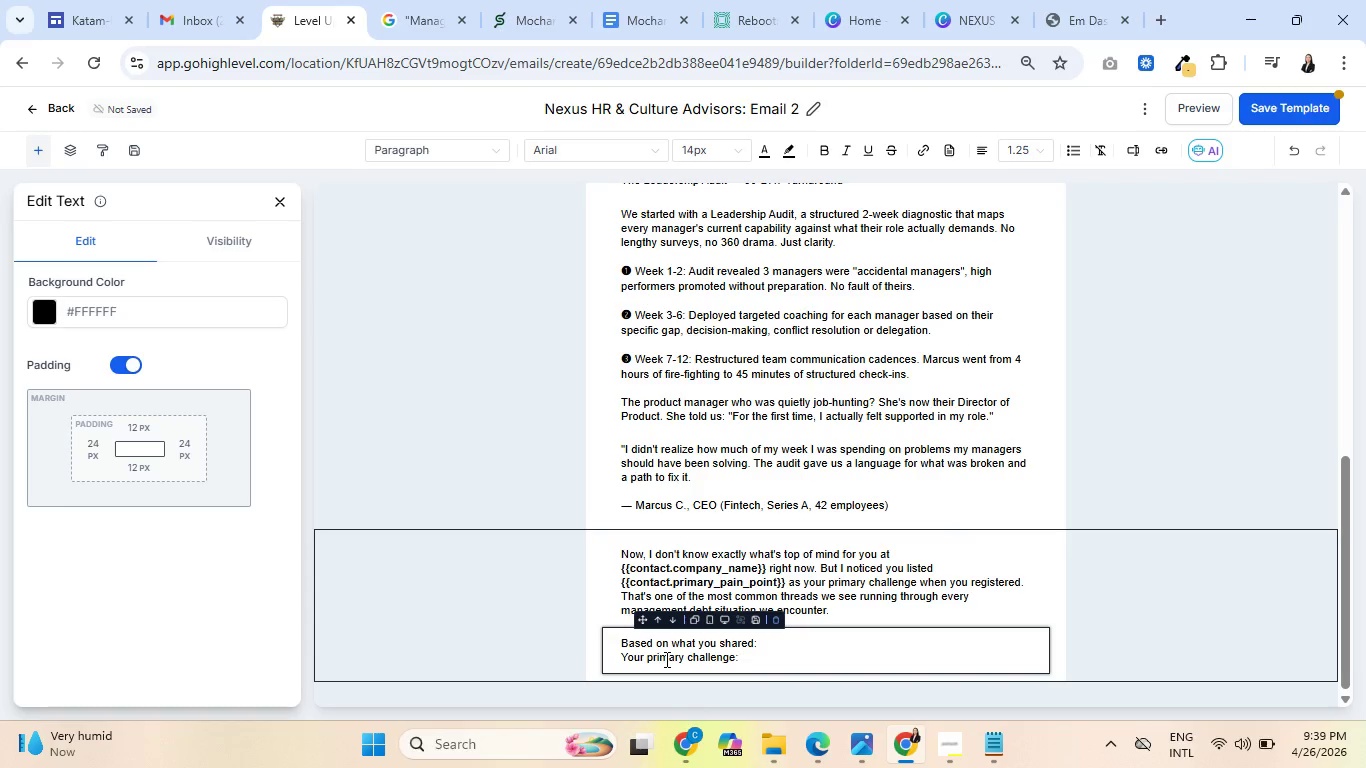 
left_click([1131, 147])
 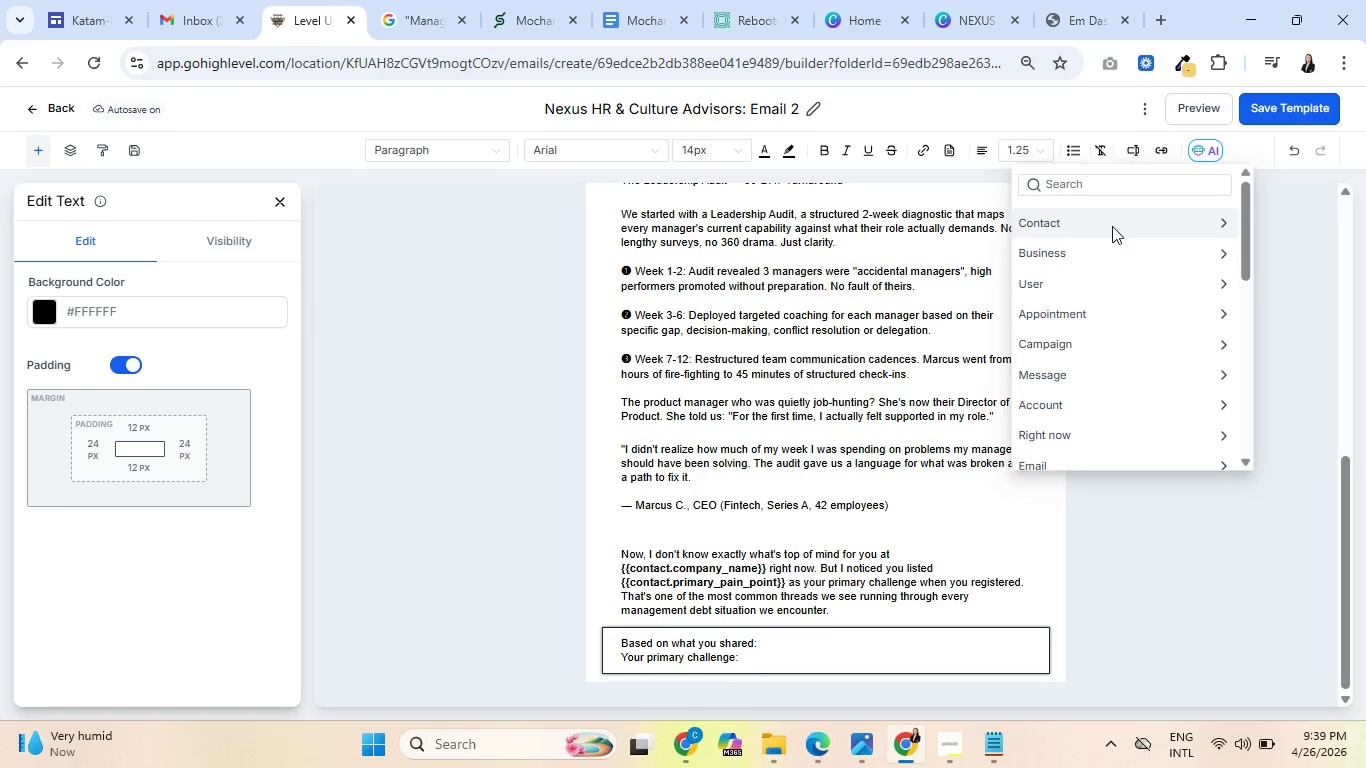 
left_click([1112, 226])
 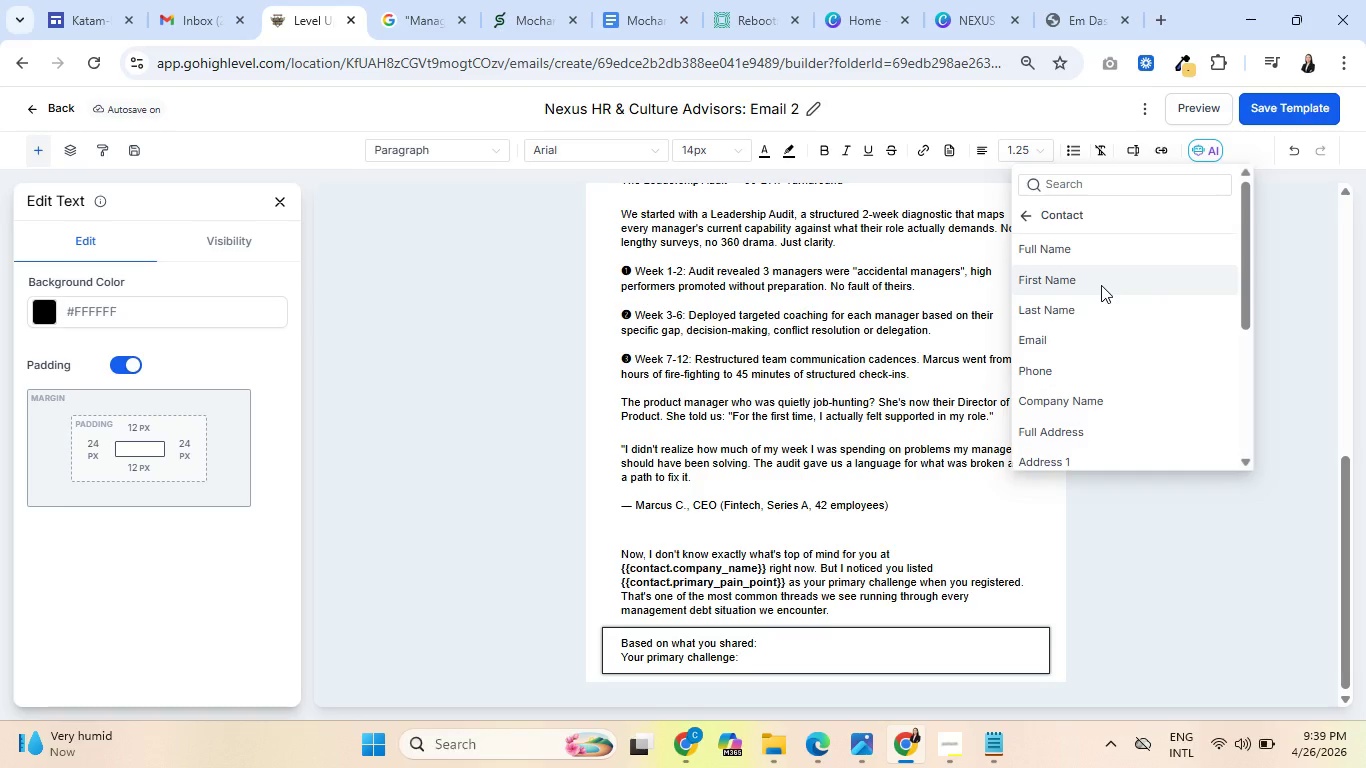 
wait(6.72)
 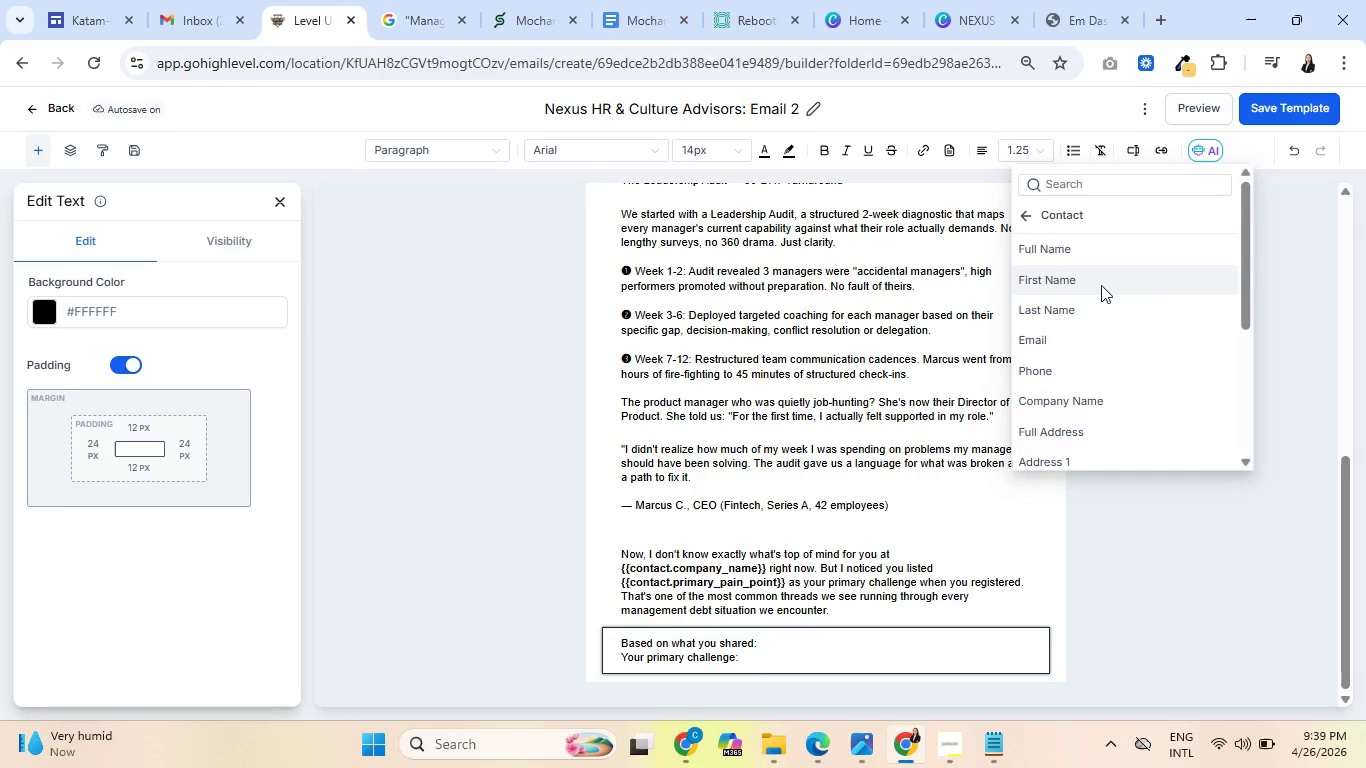 
scroll: coordinate [1144, 382], scroll_direction: down, amount: 6.0
 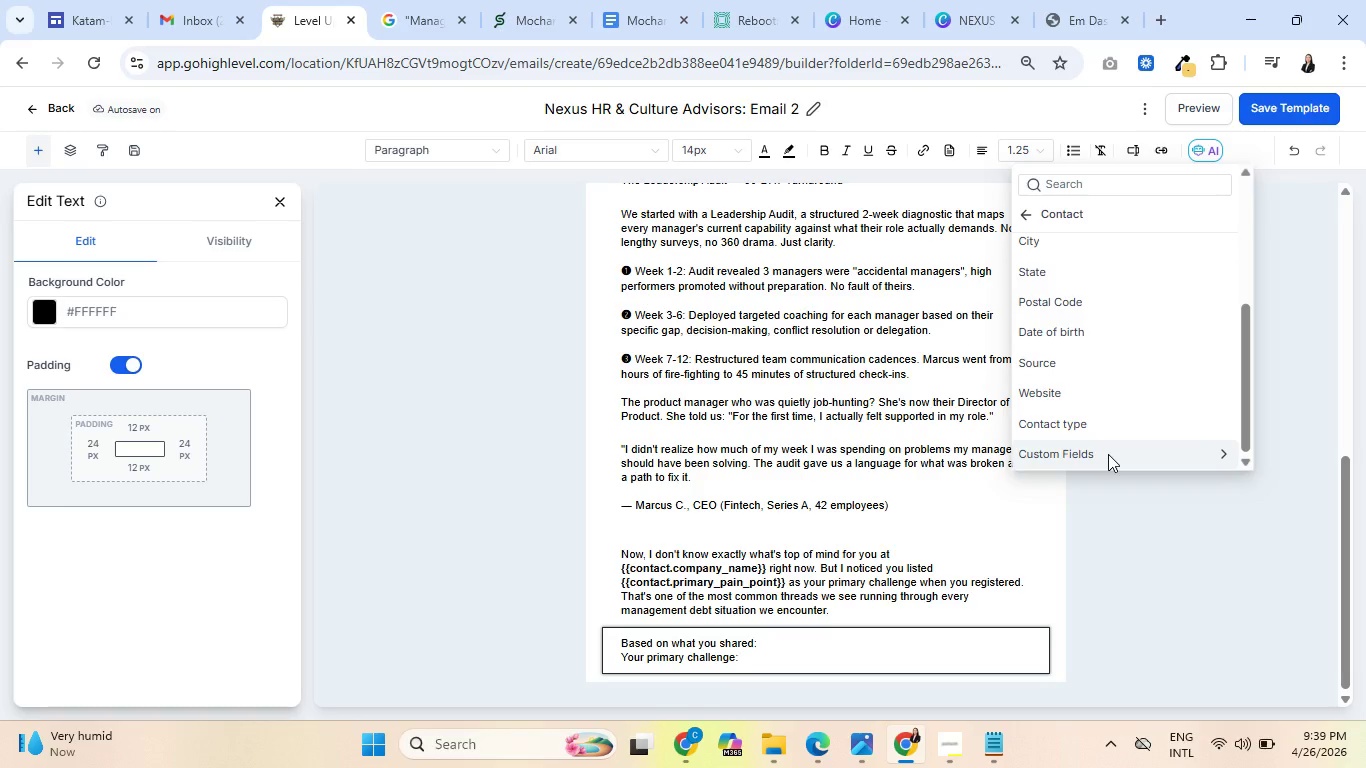 
left_click([1108, 454])
 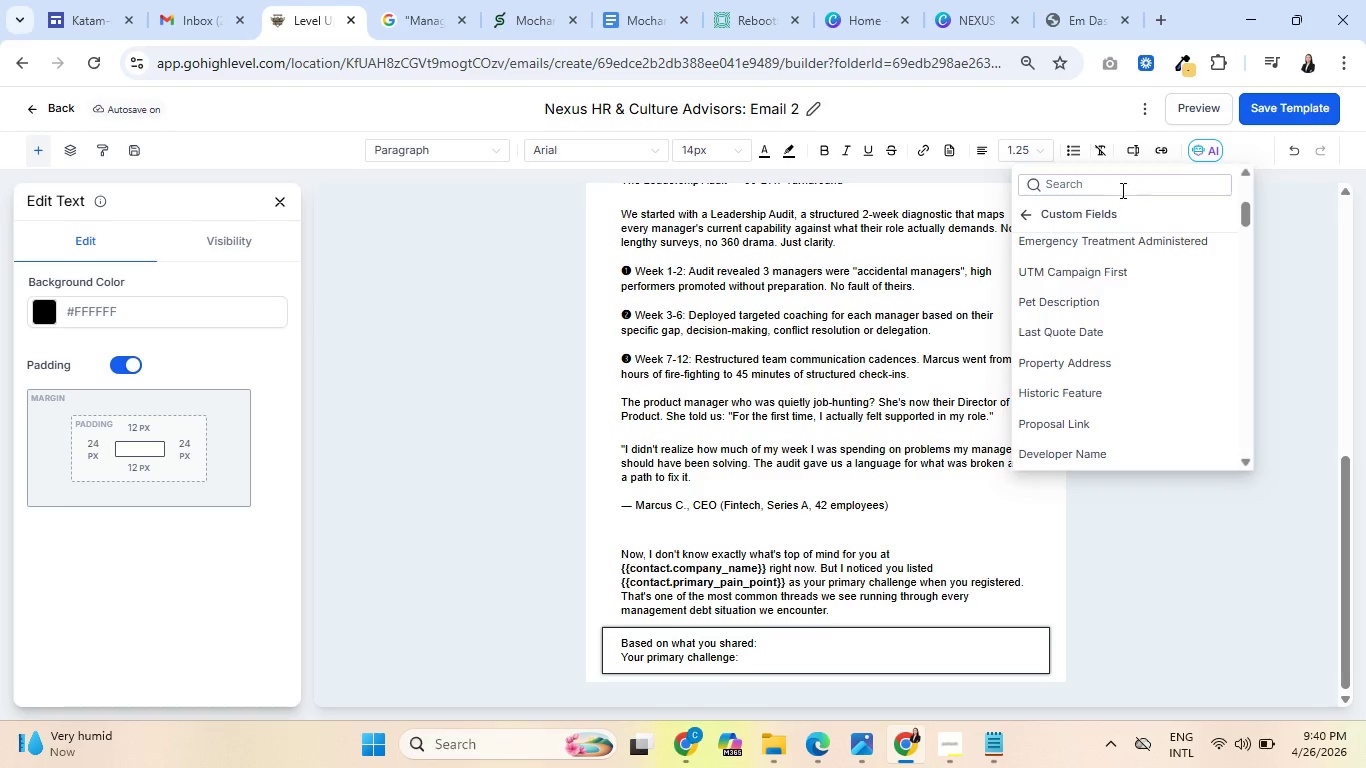 
left_click([1121, 188])
 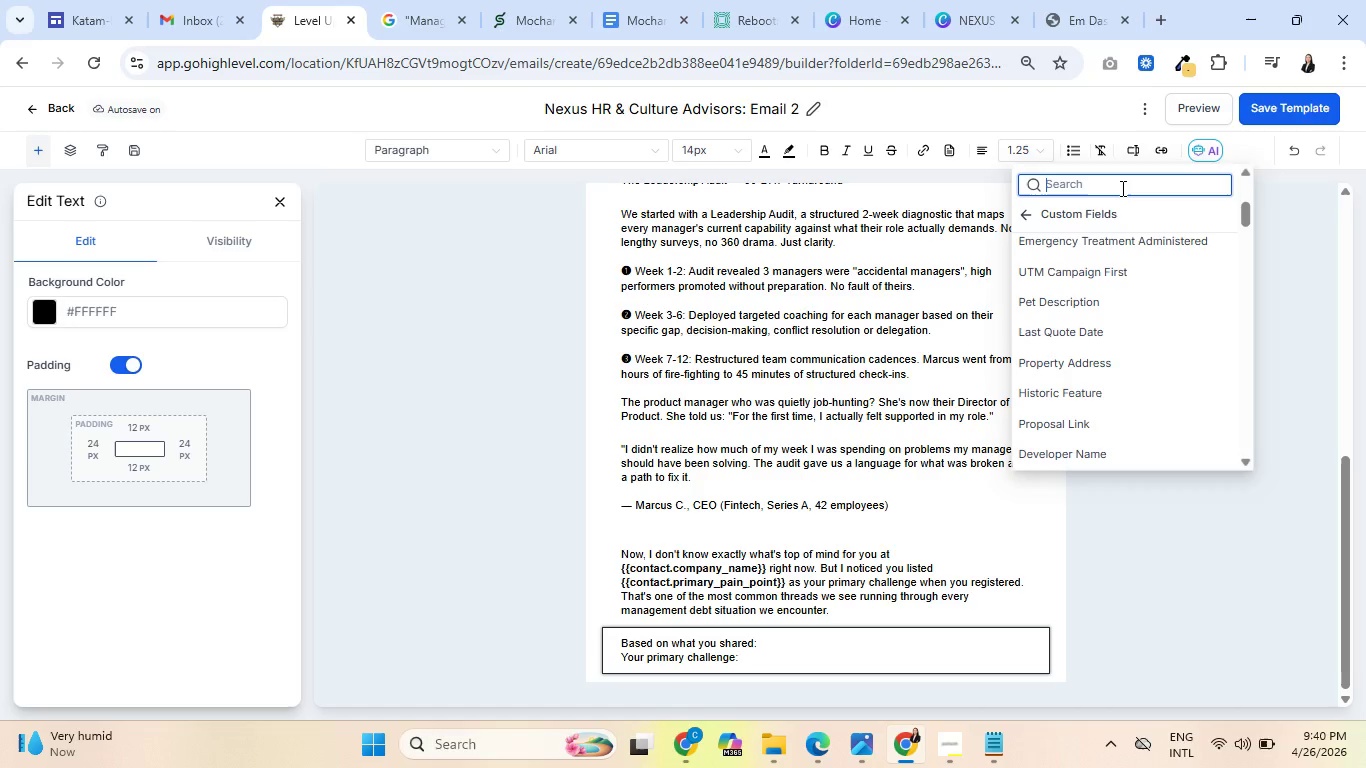 
type(primary)
 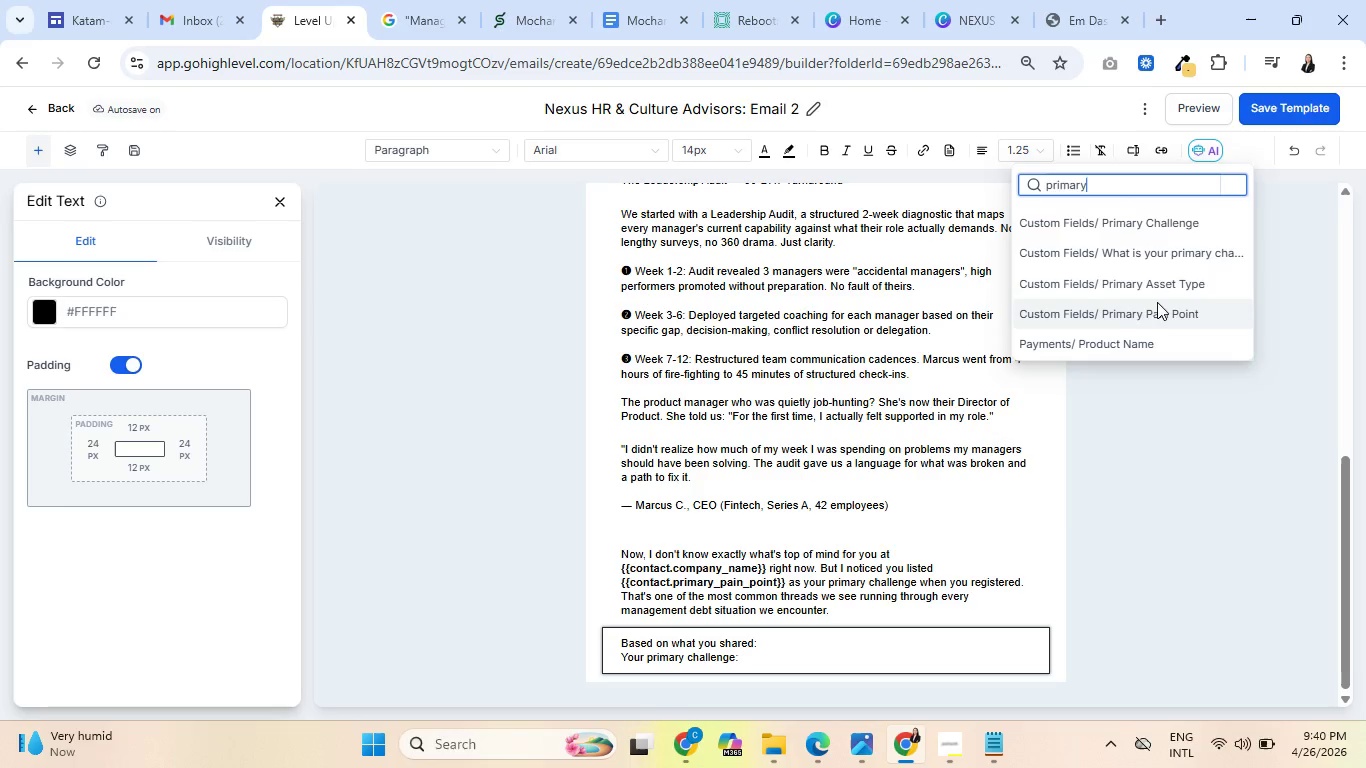 
left_click([1148, 316])
 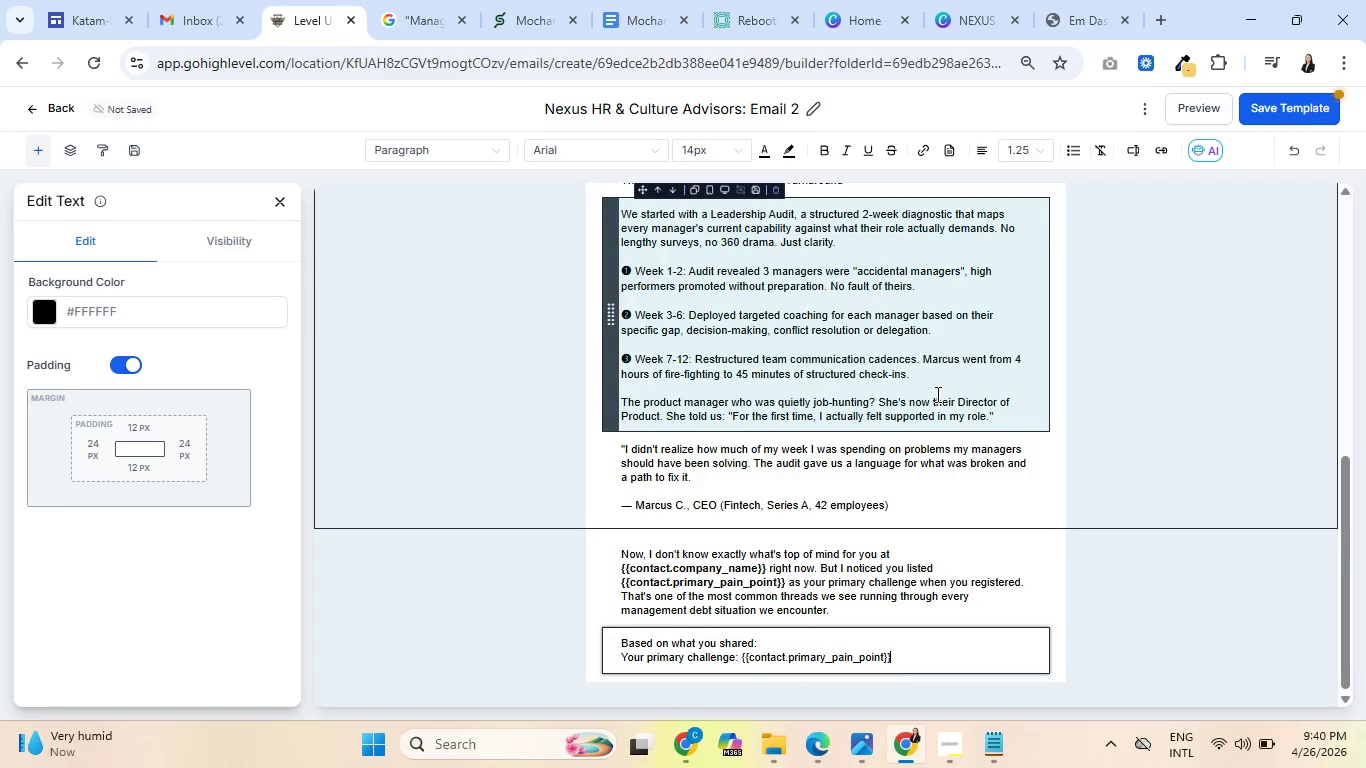 
wait(6.0)
 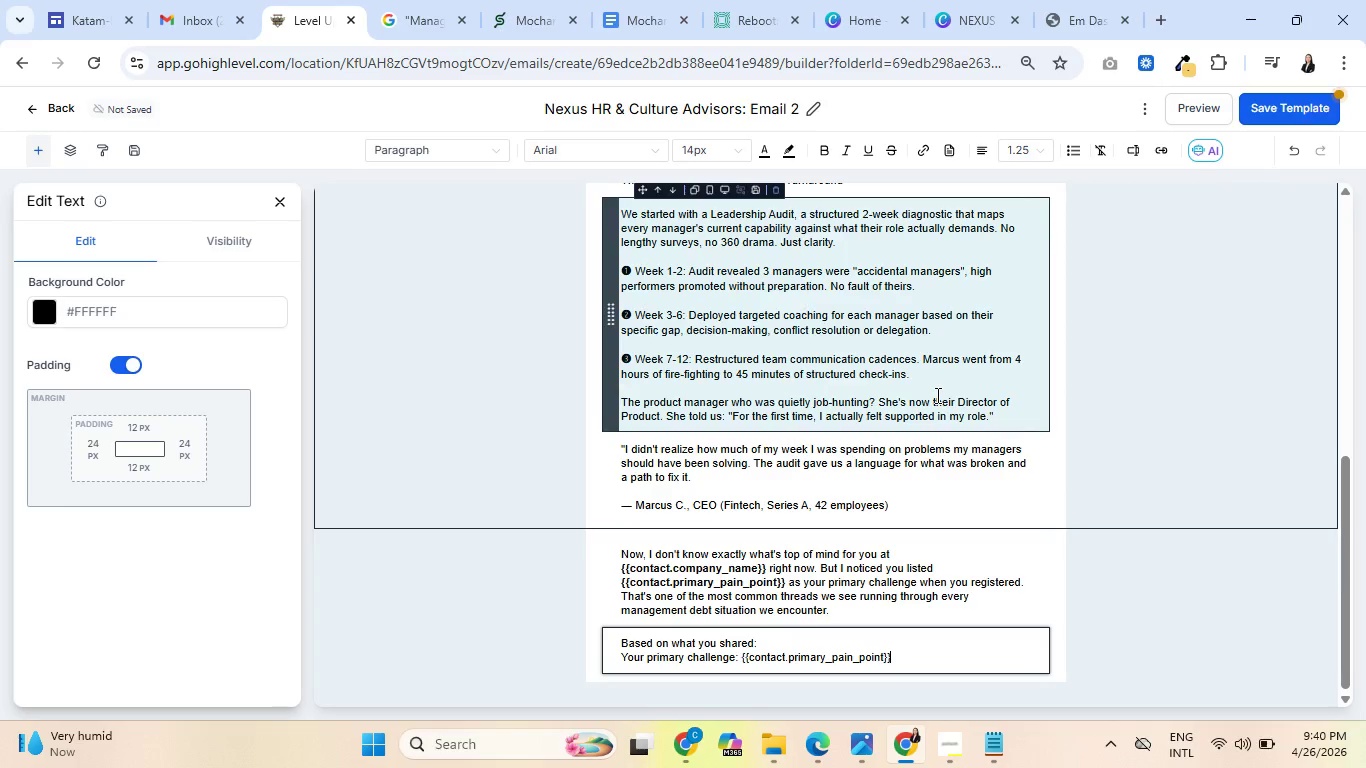 
left_click_drag(start_coordinate=[903, 652], to_coordinate=[741, 654])
 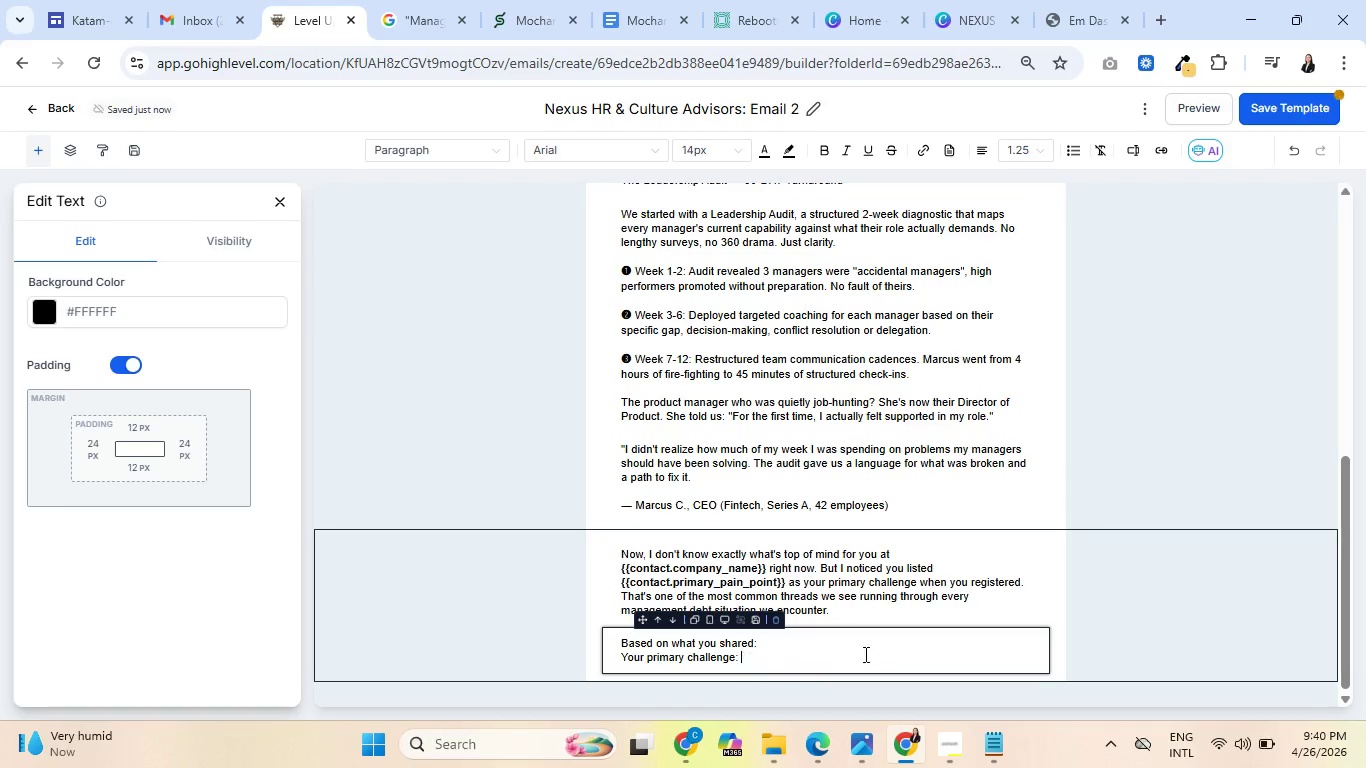 
key(Backspace)
 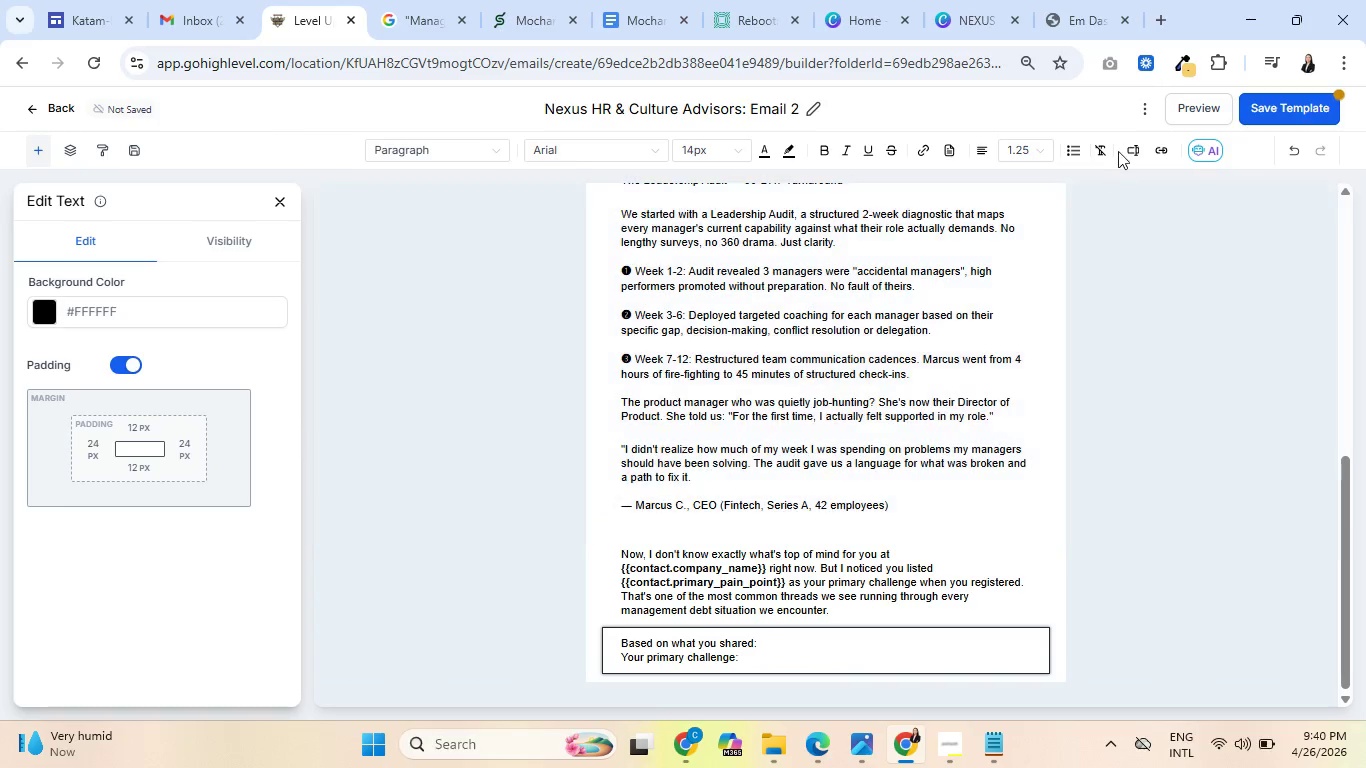 
left_click([1132, 147])
 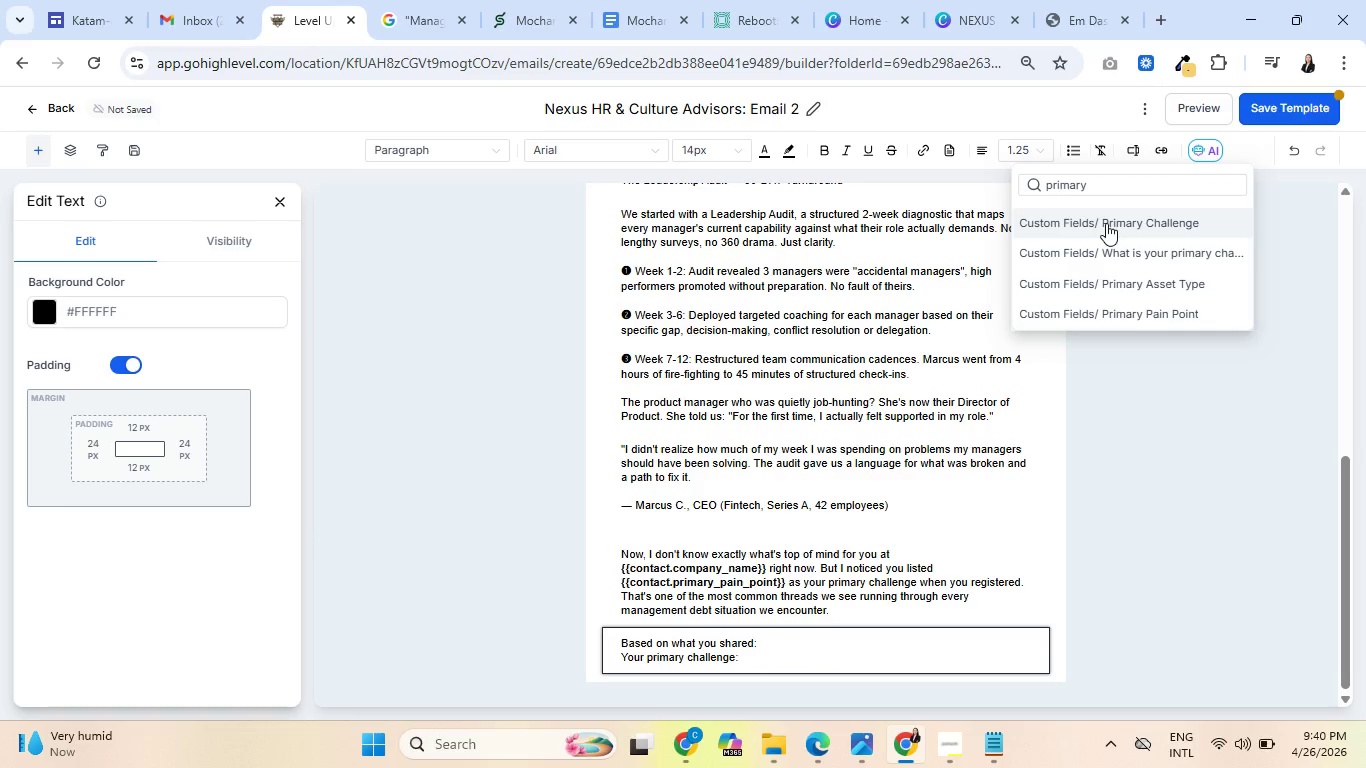 
left_click([1106, 223])
 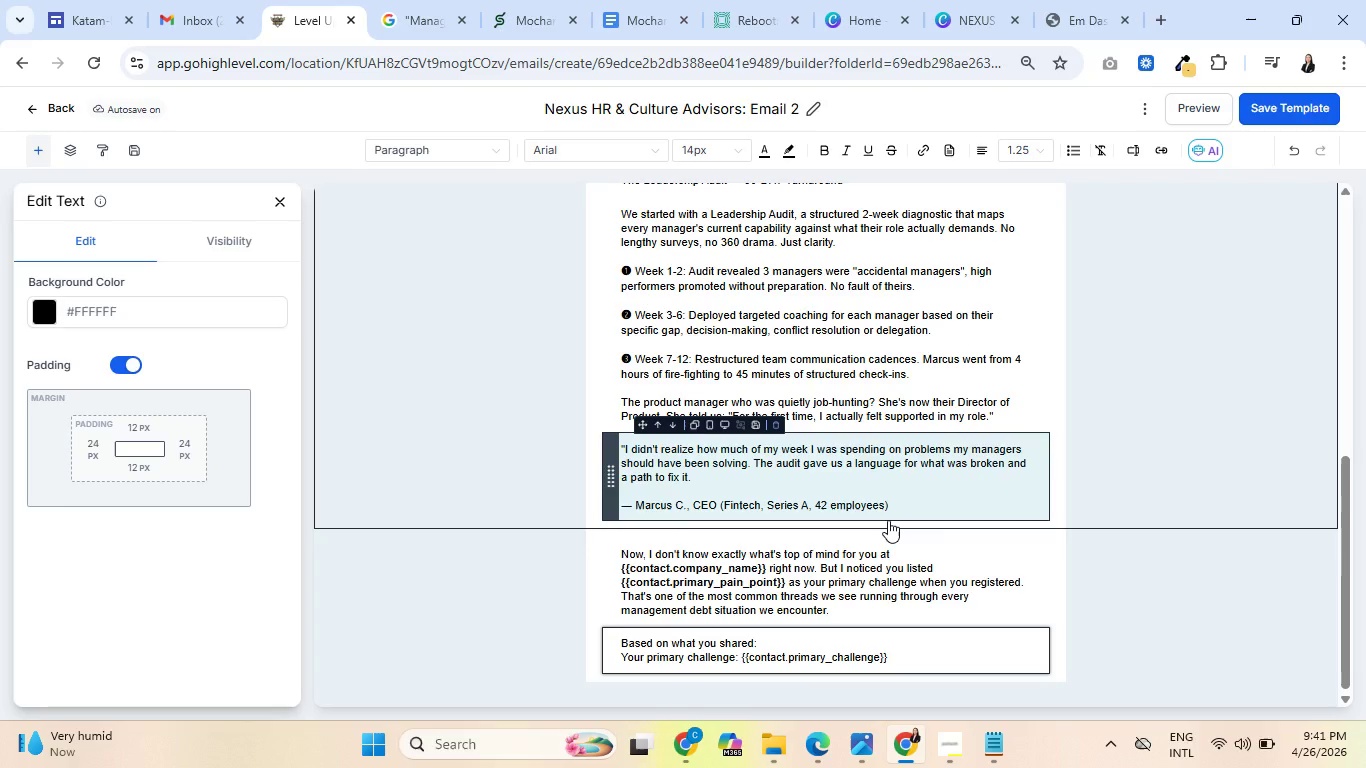 
wait(40.7)
 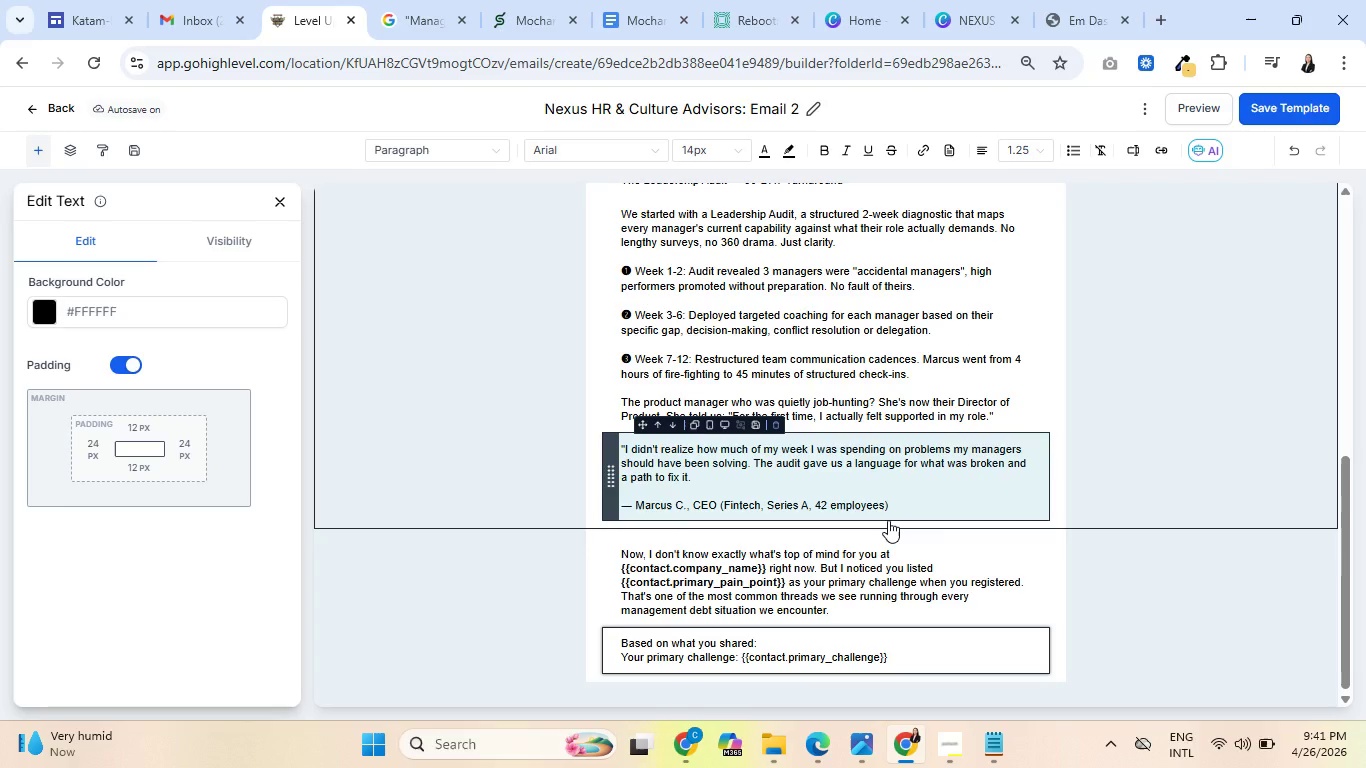 
key(Space)
 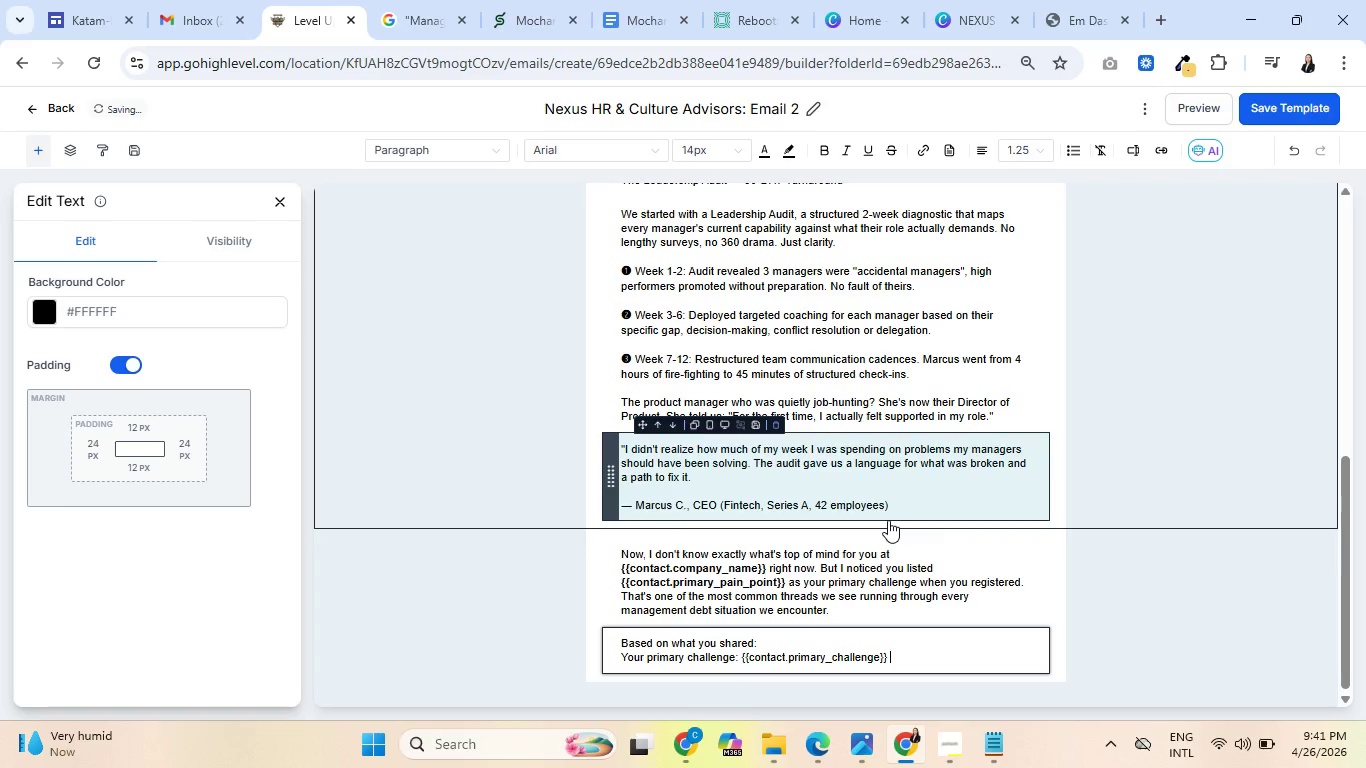 
wait(7.08)
 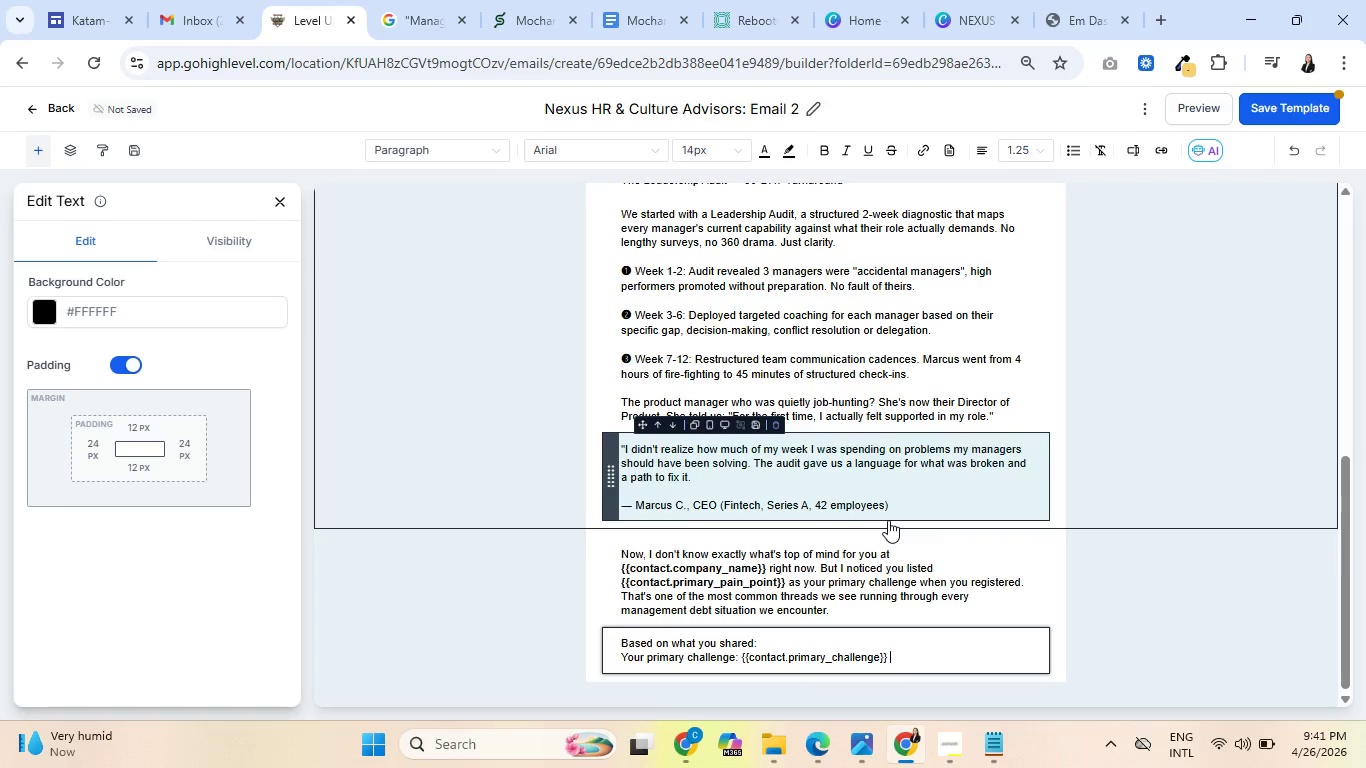 
key(Backspace)
 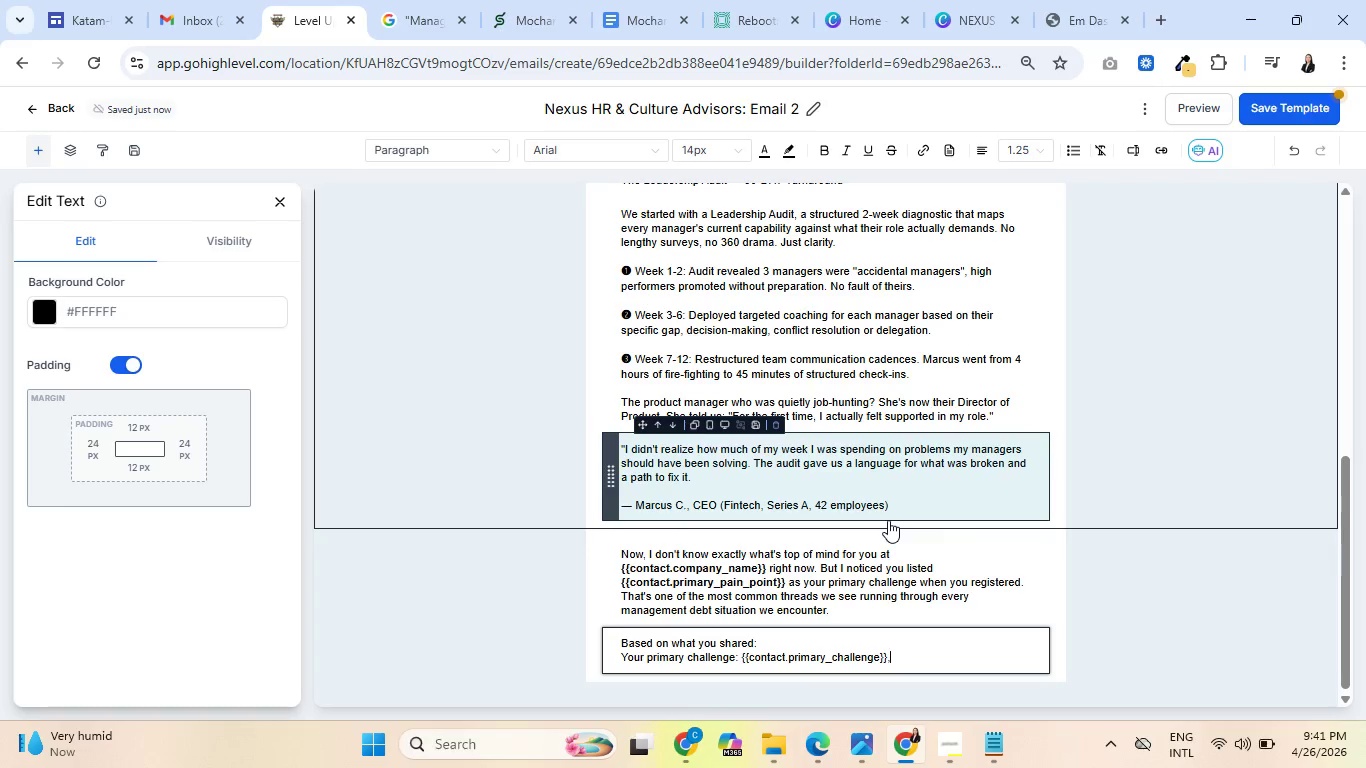 
key(Comma)
 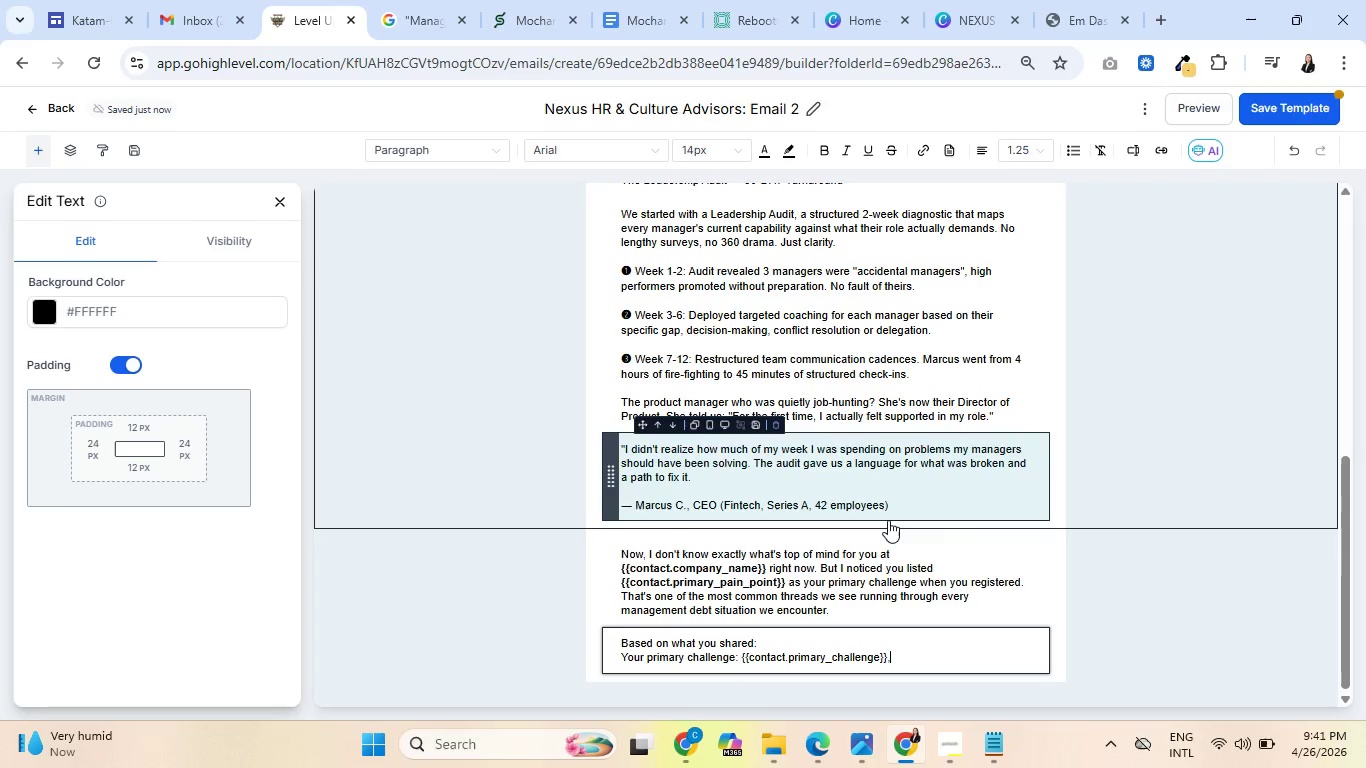 
key(Space)
 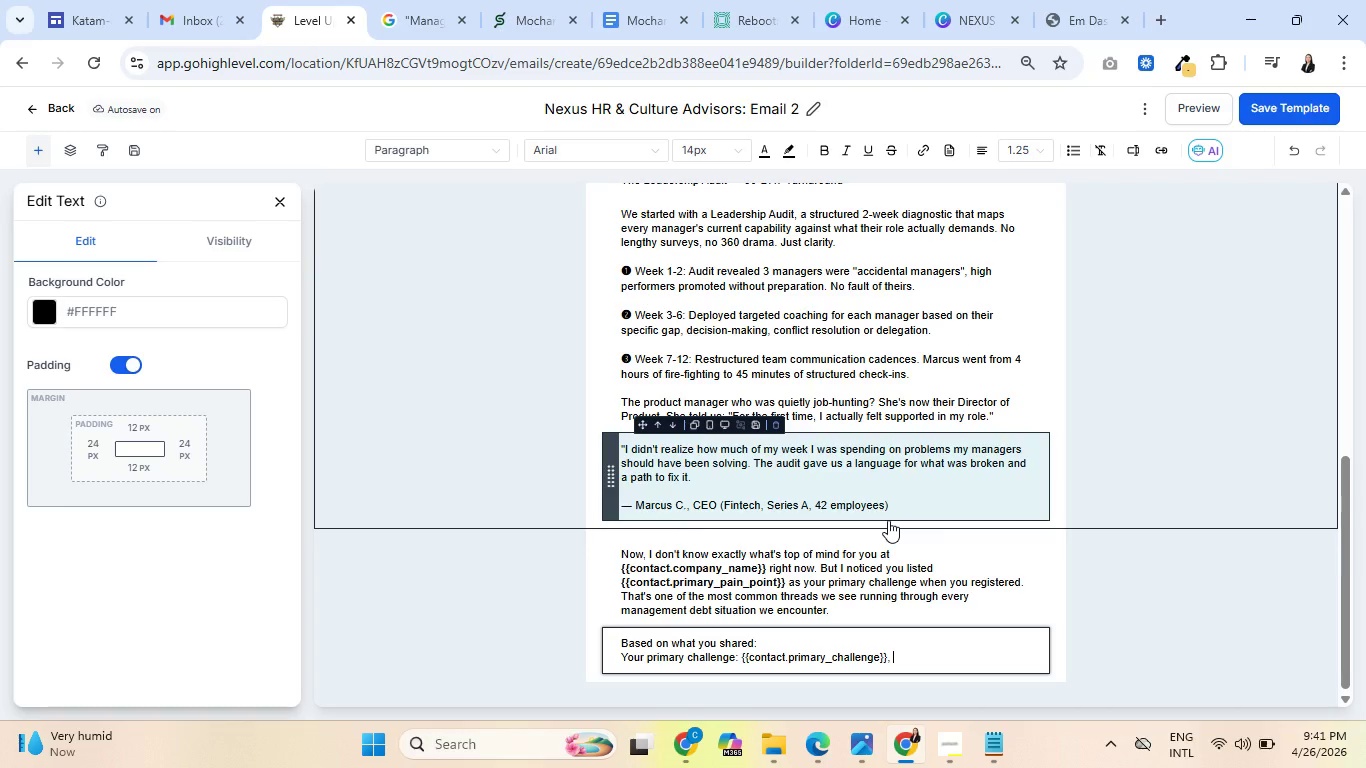 
wait(19.98)
 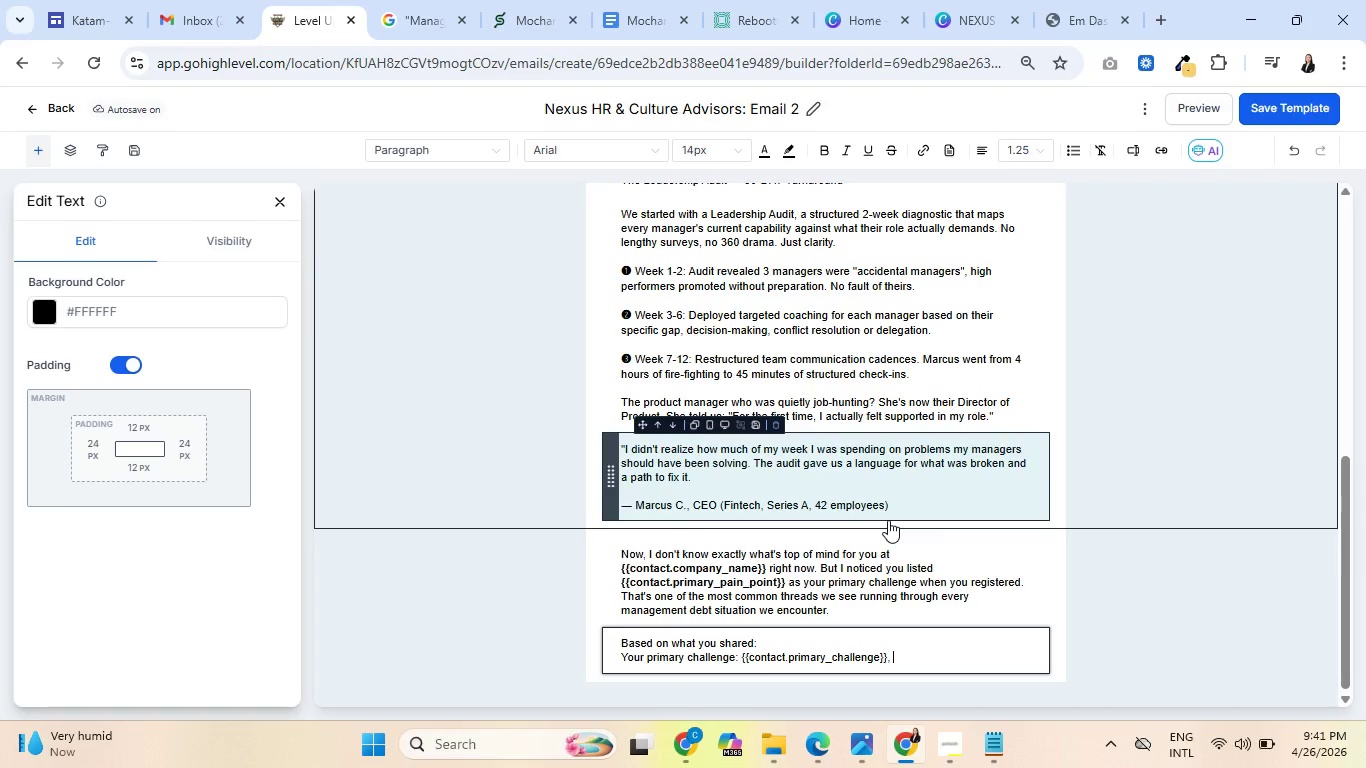 
type(is something)
 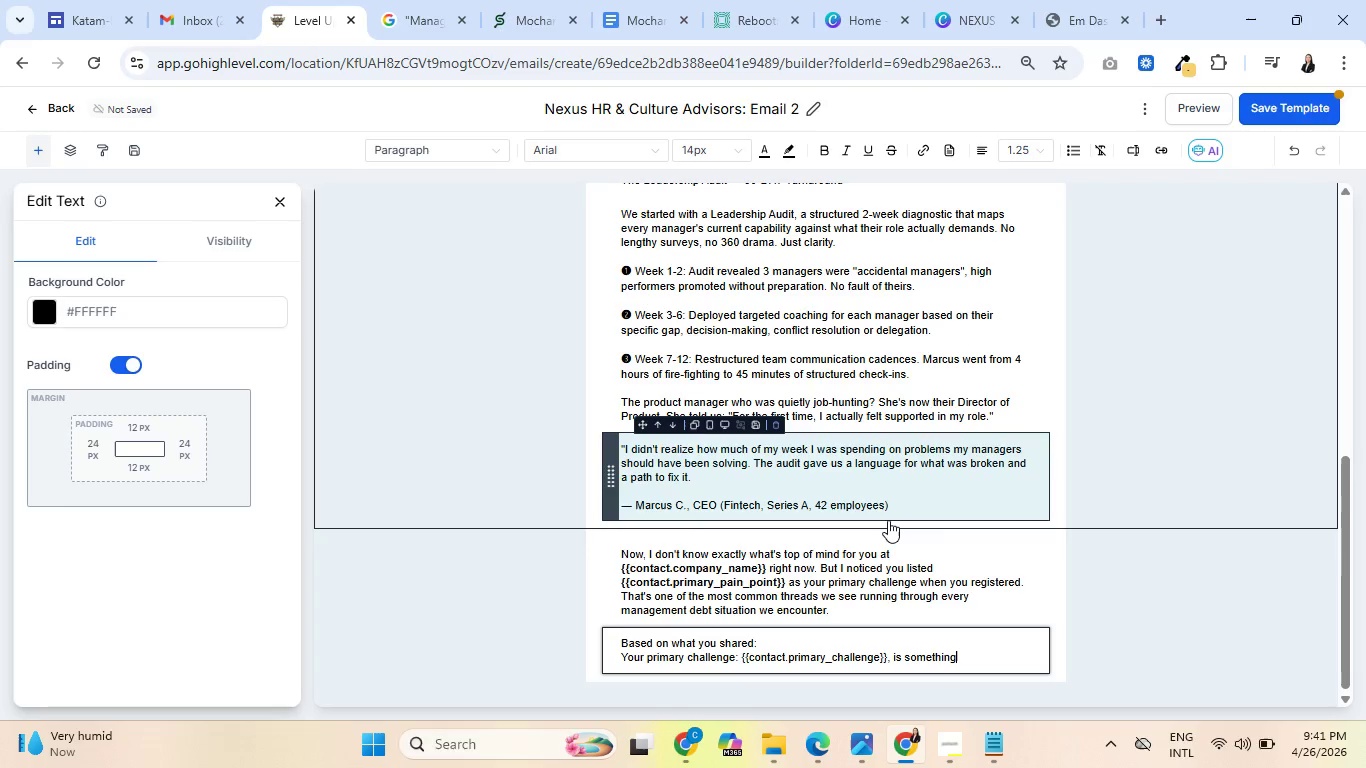 
type( we address specificaly)
key(Backspace)
type(ly )
 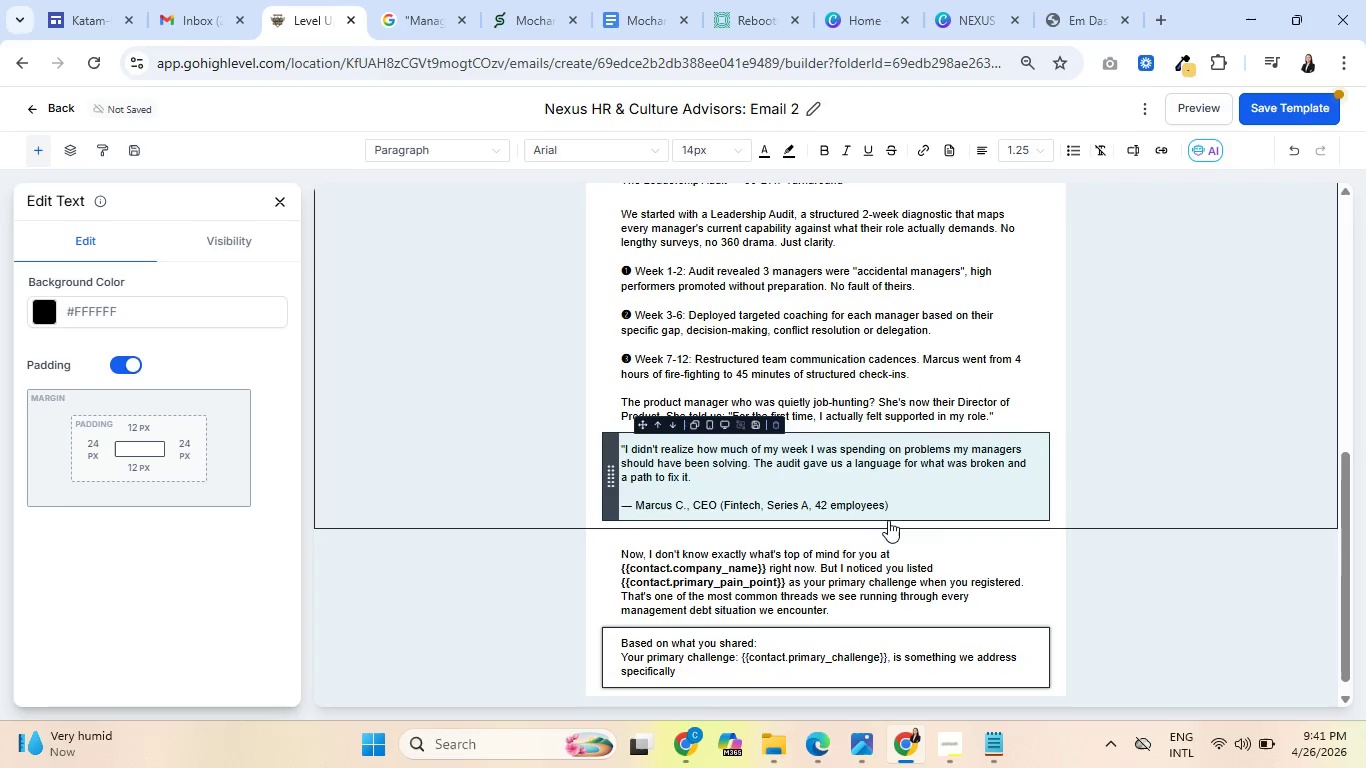 
type(in our Leadership)
 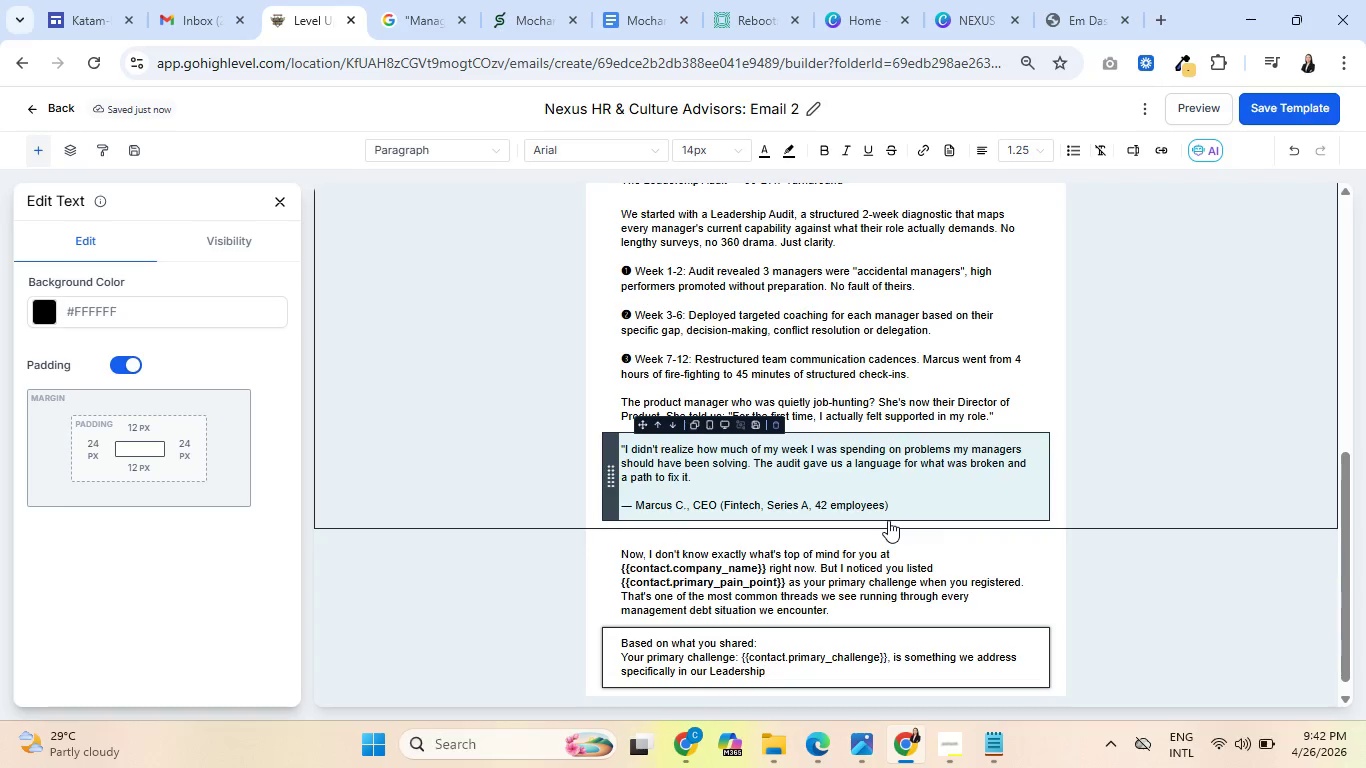 
wait(13.95)
 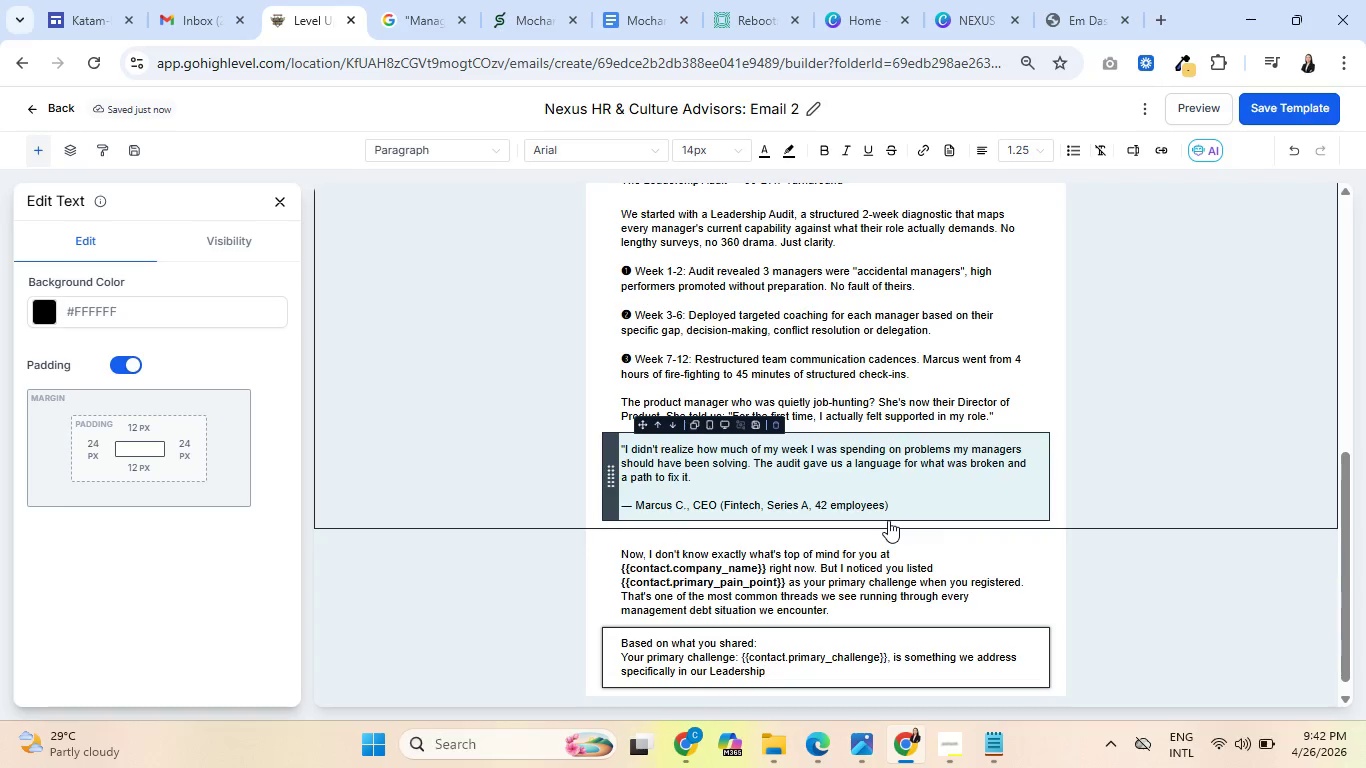 
key(Space)
 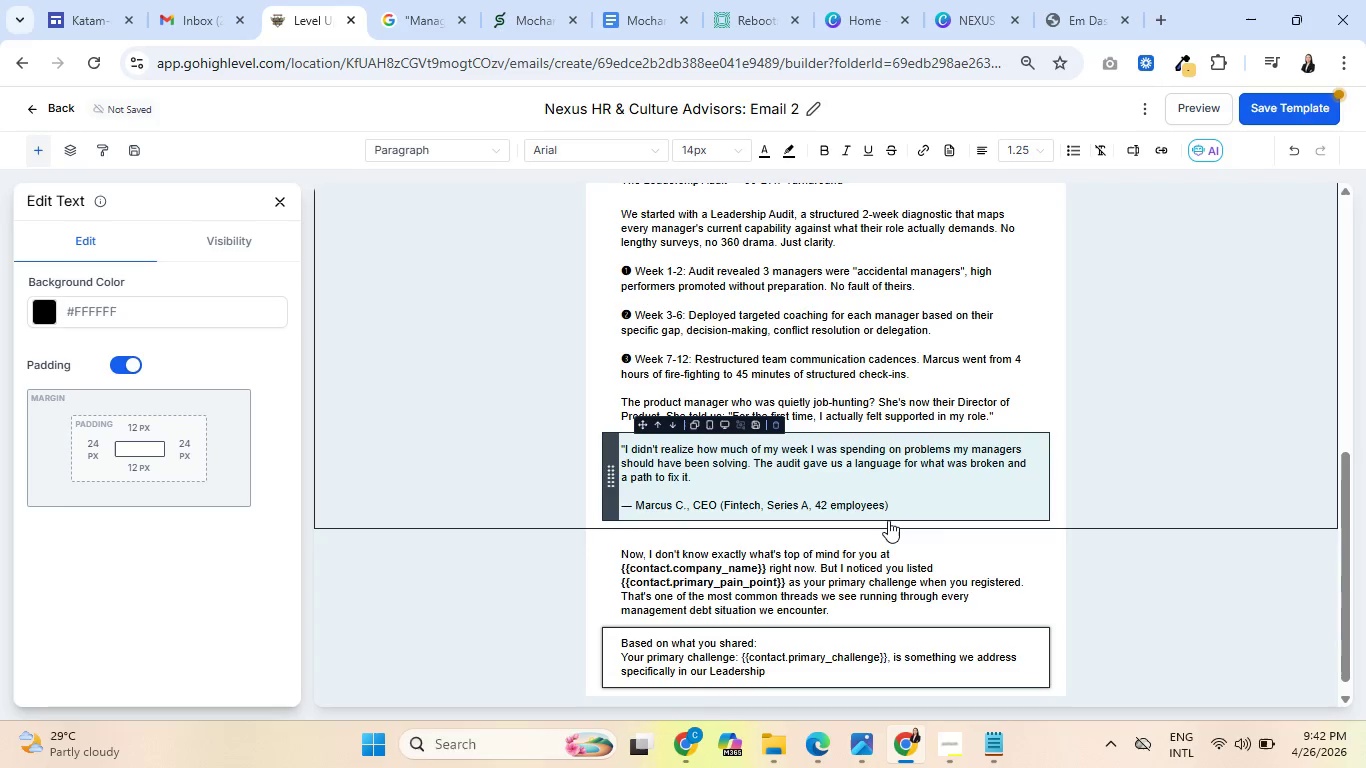 
wait(9.14)
 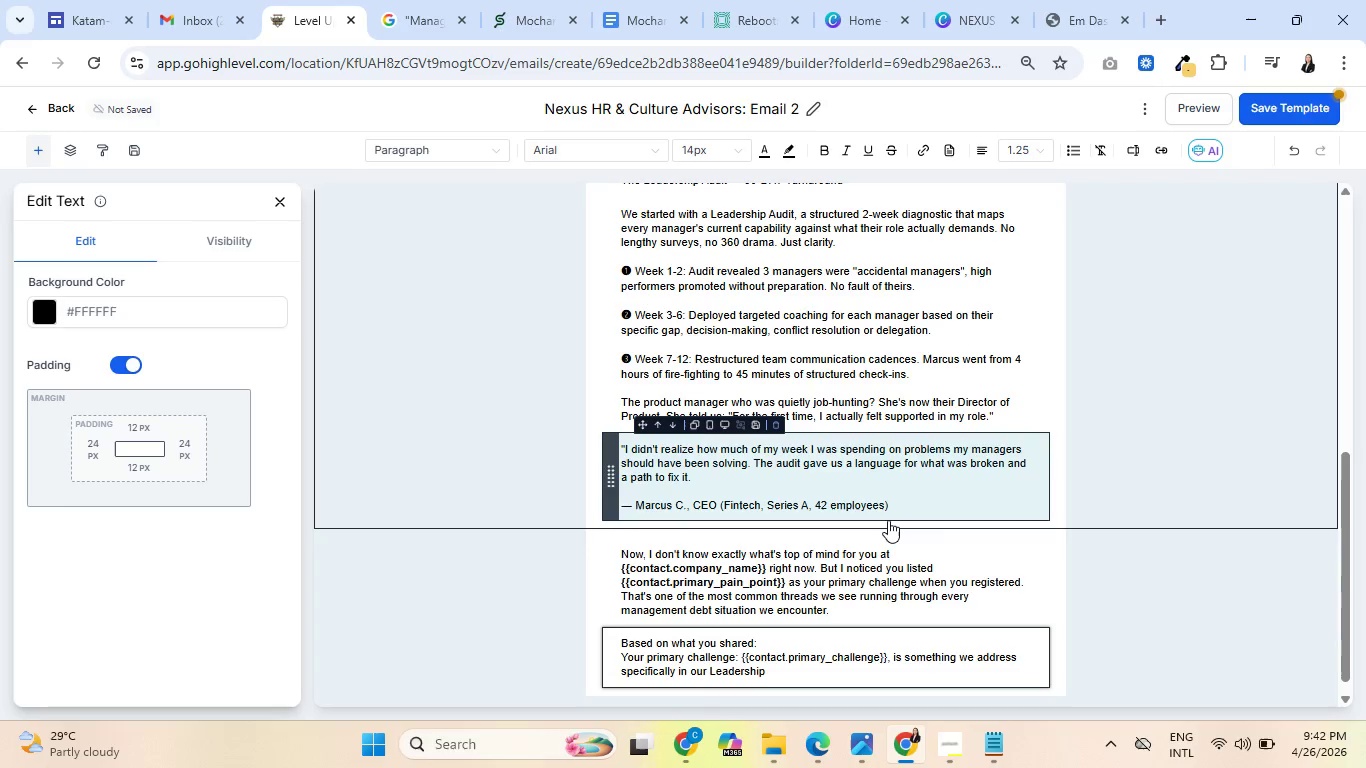 
type(Audit framework)
 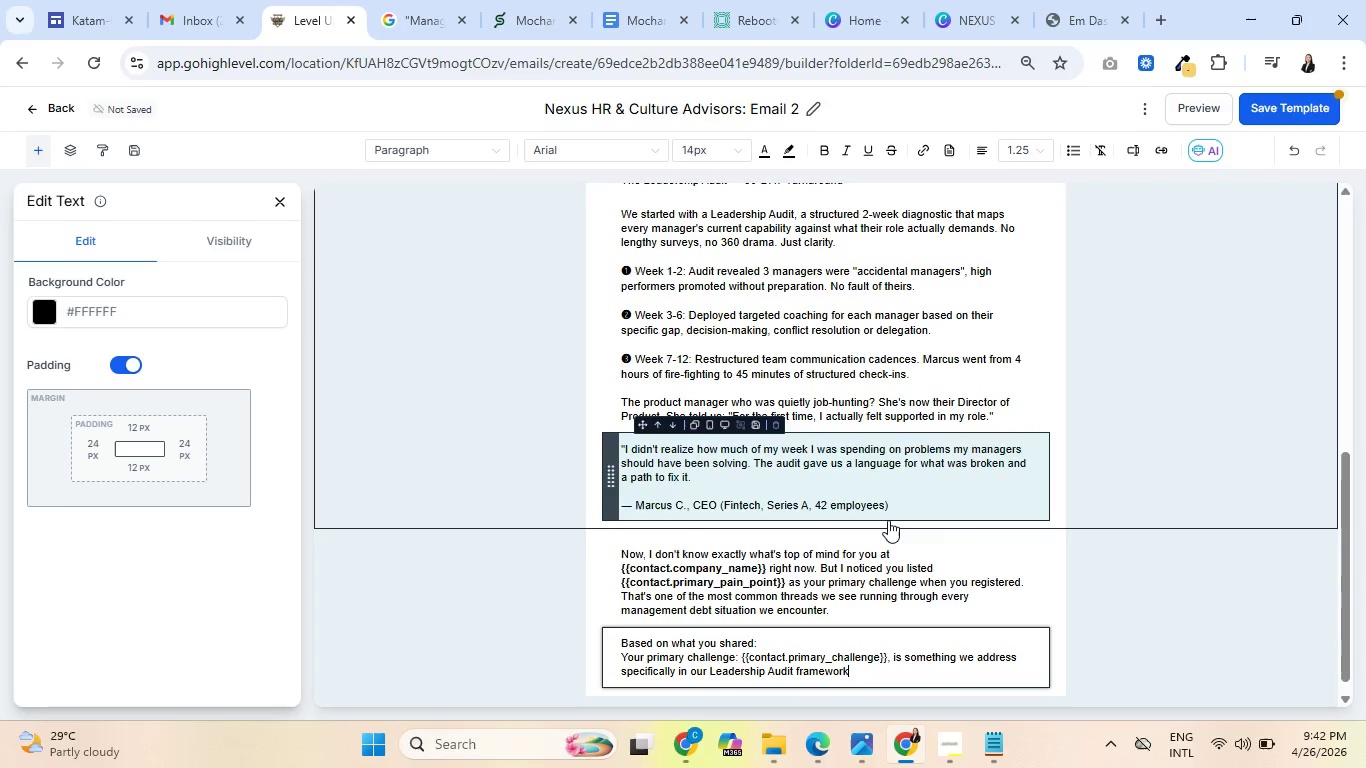 
wait(6.24)
 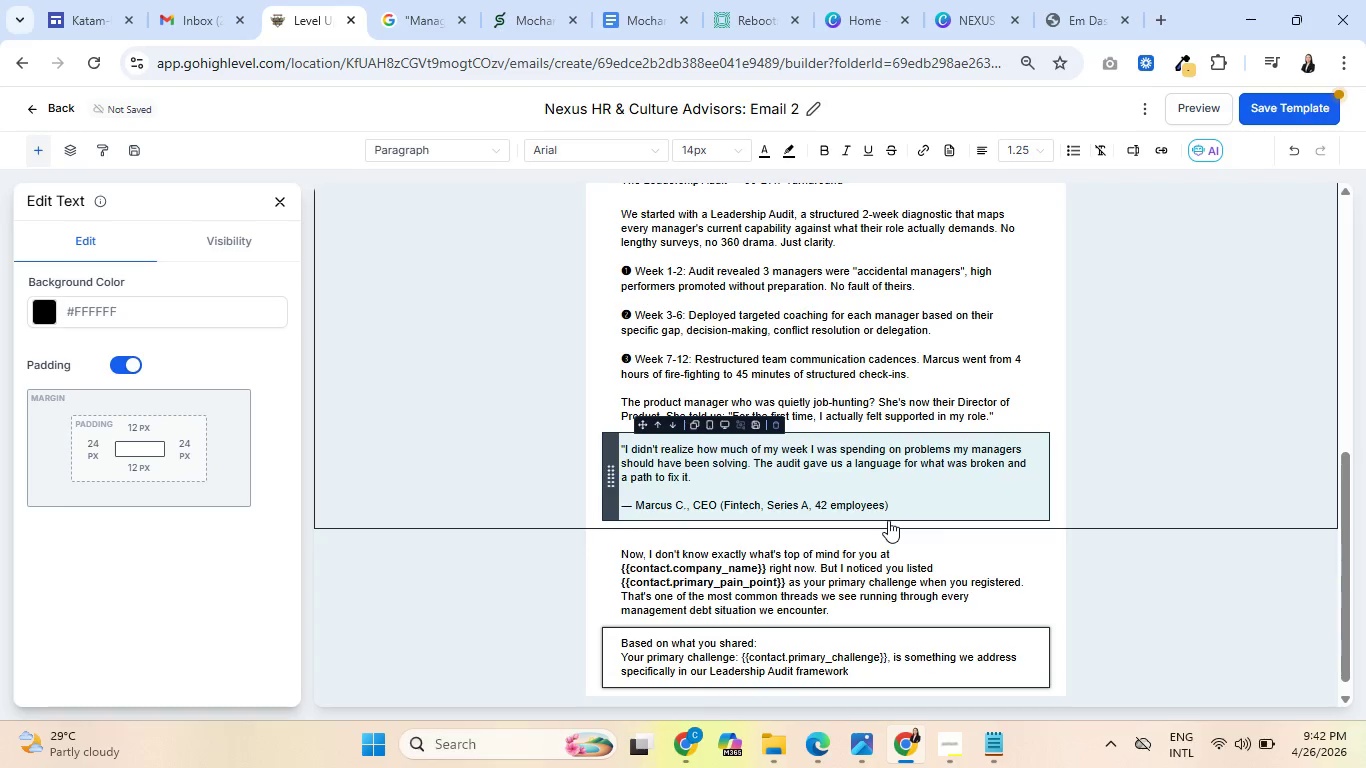 
type(, )
key(Backspace)
key(Backspace)
type(. It )
 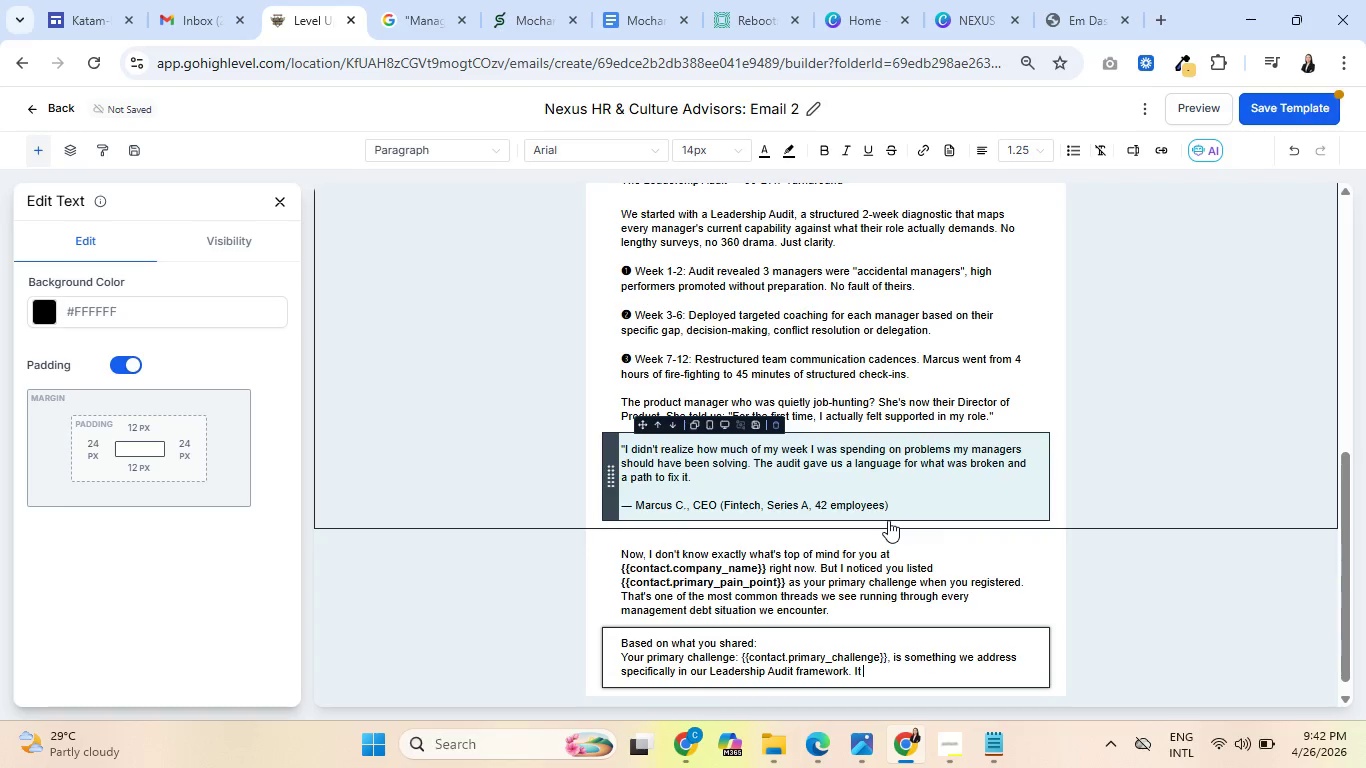 
type(usually takes one session)
 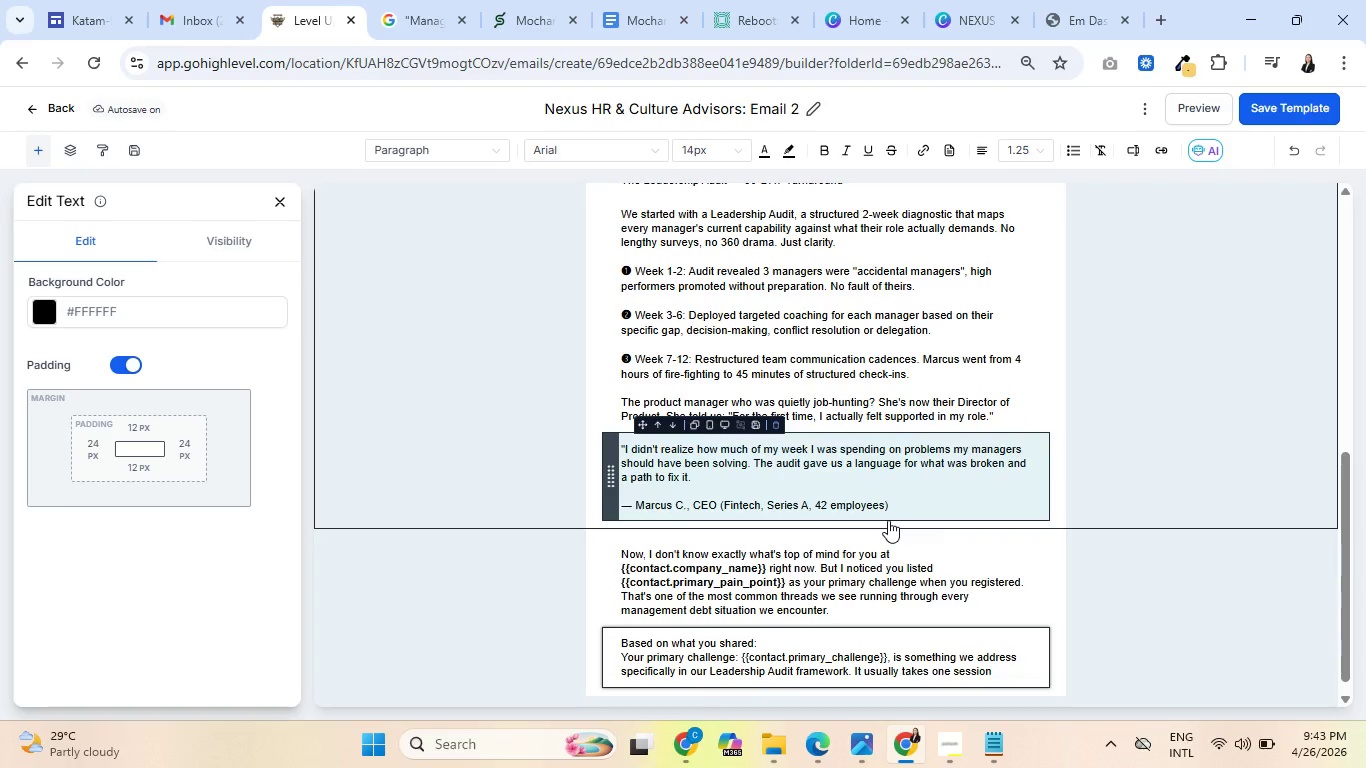 
wait(41.83)
 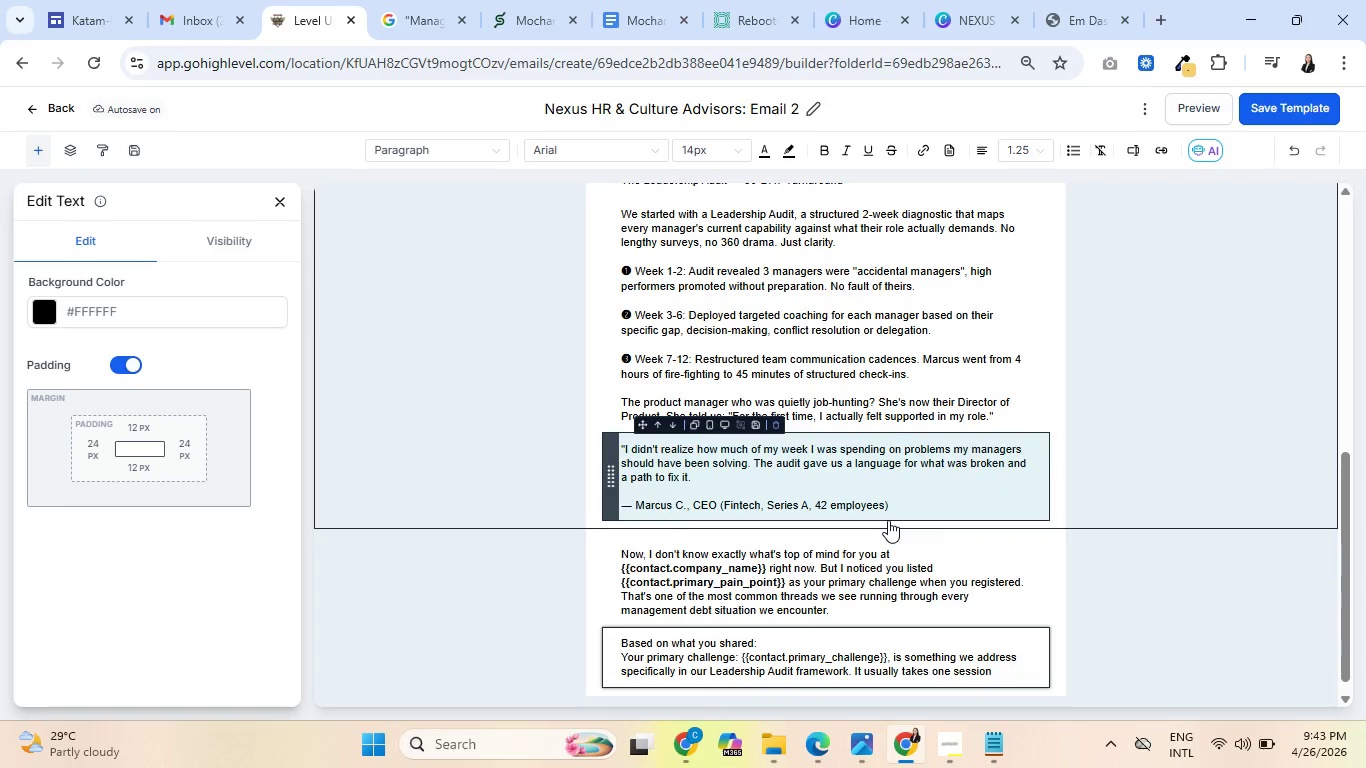 
type( to identify)
 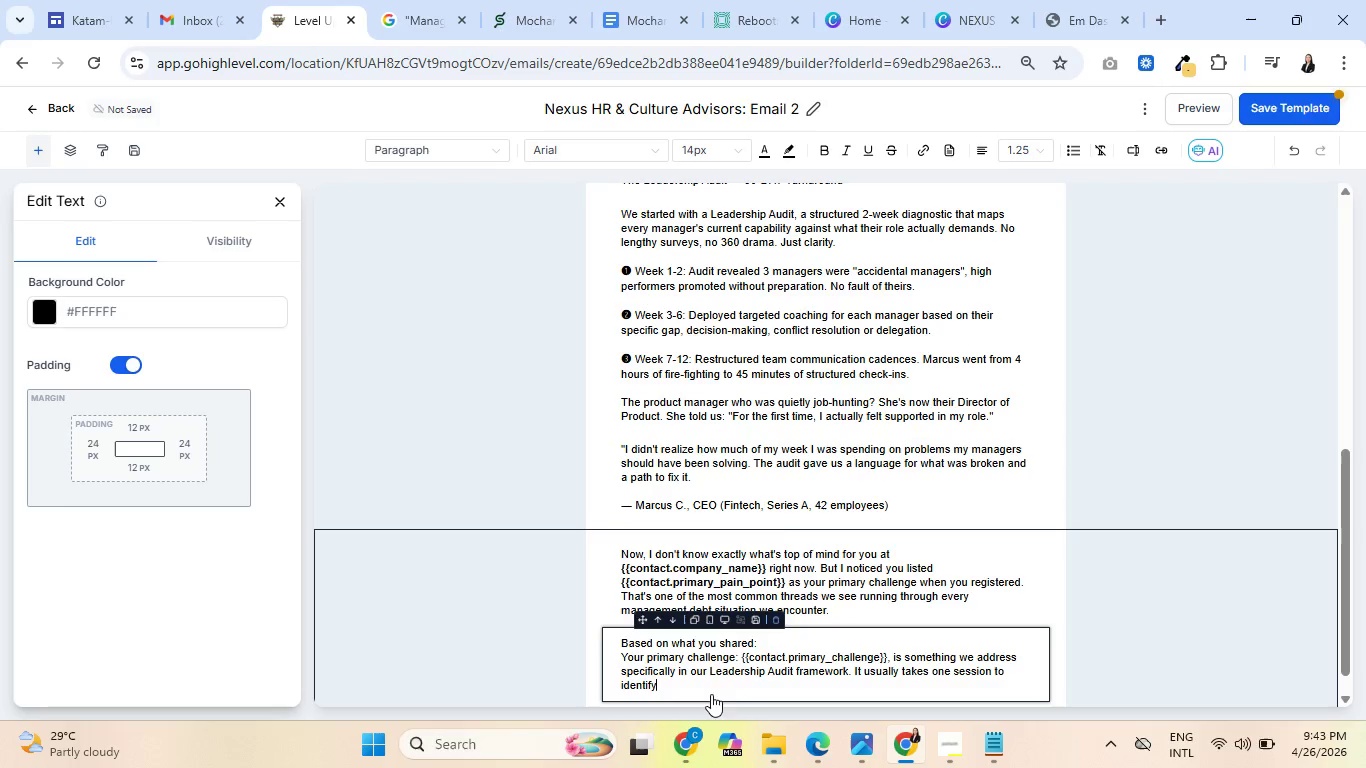 
wait(5.89)
 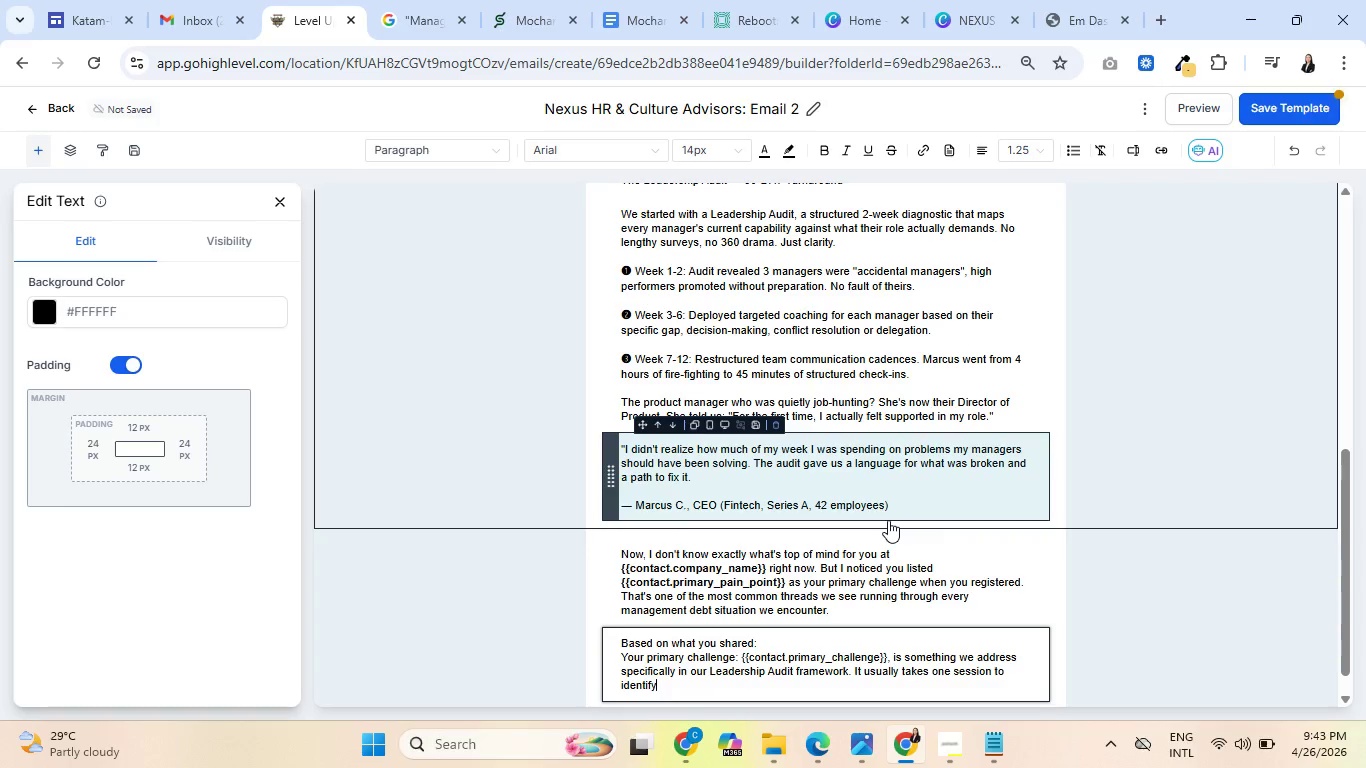 
left_click([417, 0])
 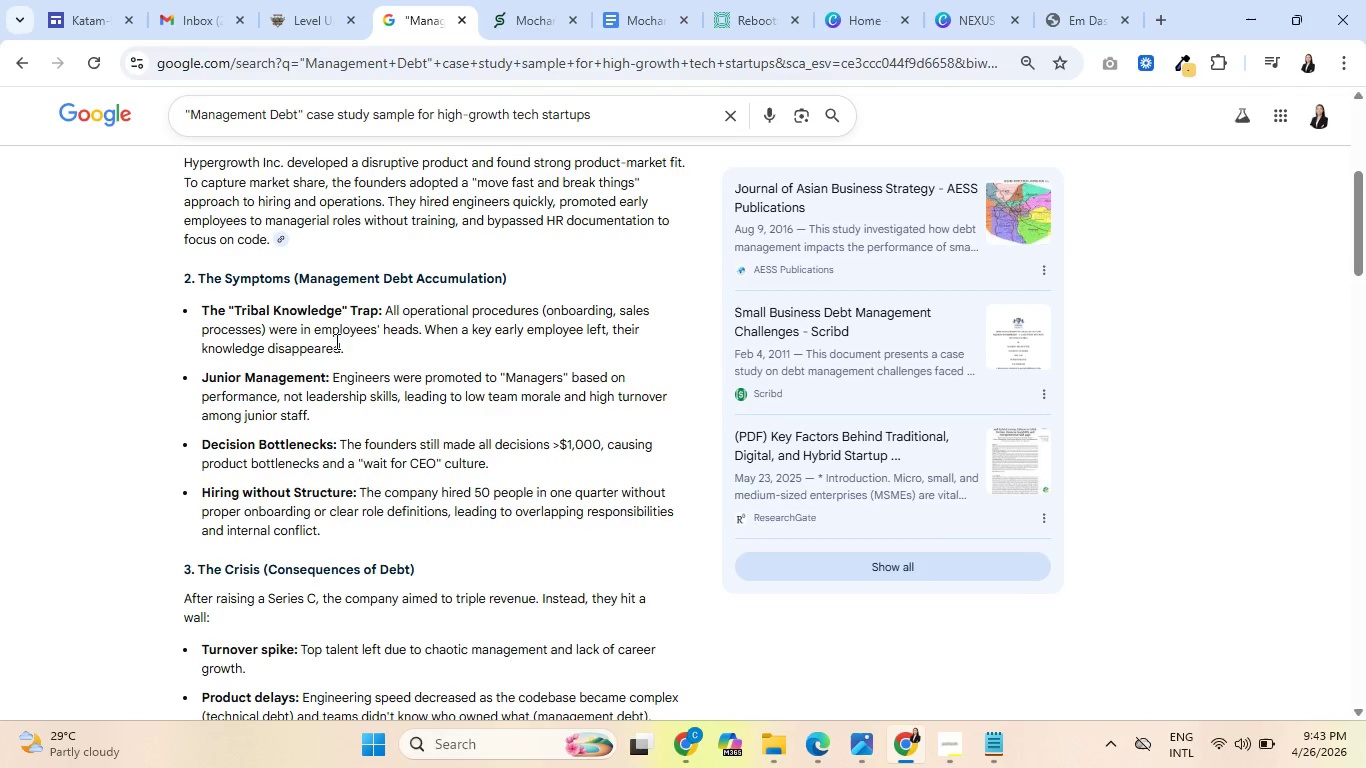 
scroll: coordinate [331, 407], scroll_direction: up, amount: 5.0
 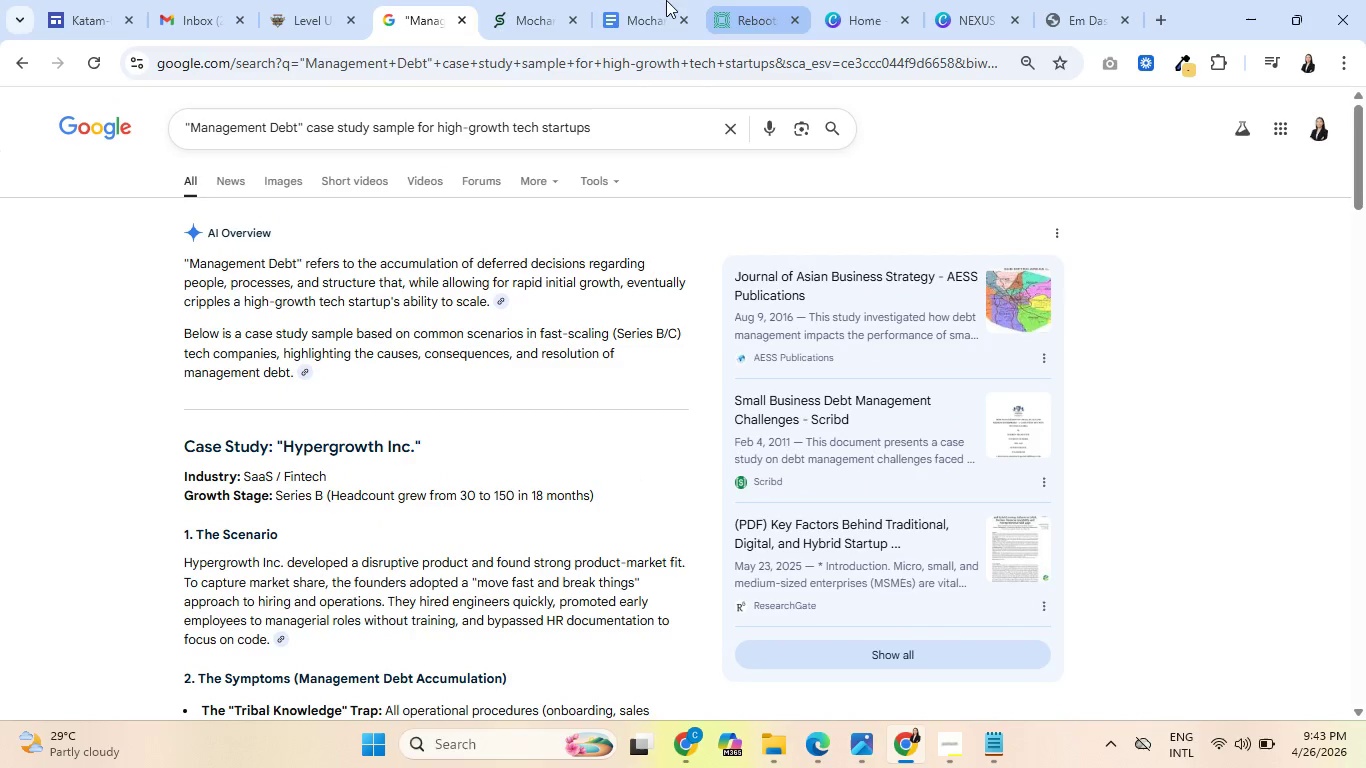 
left_click([638, 0])
 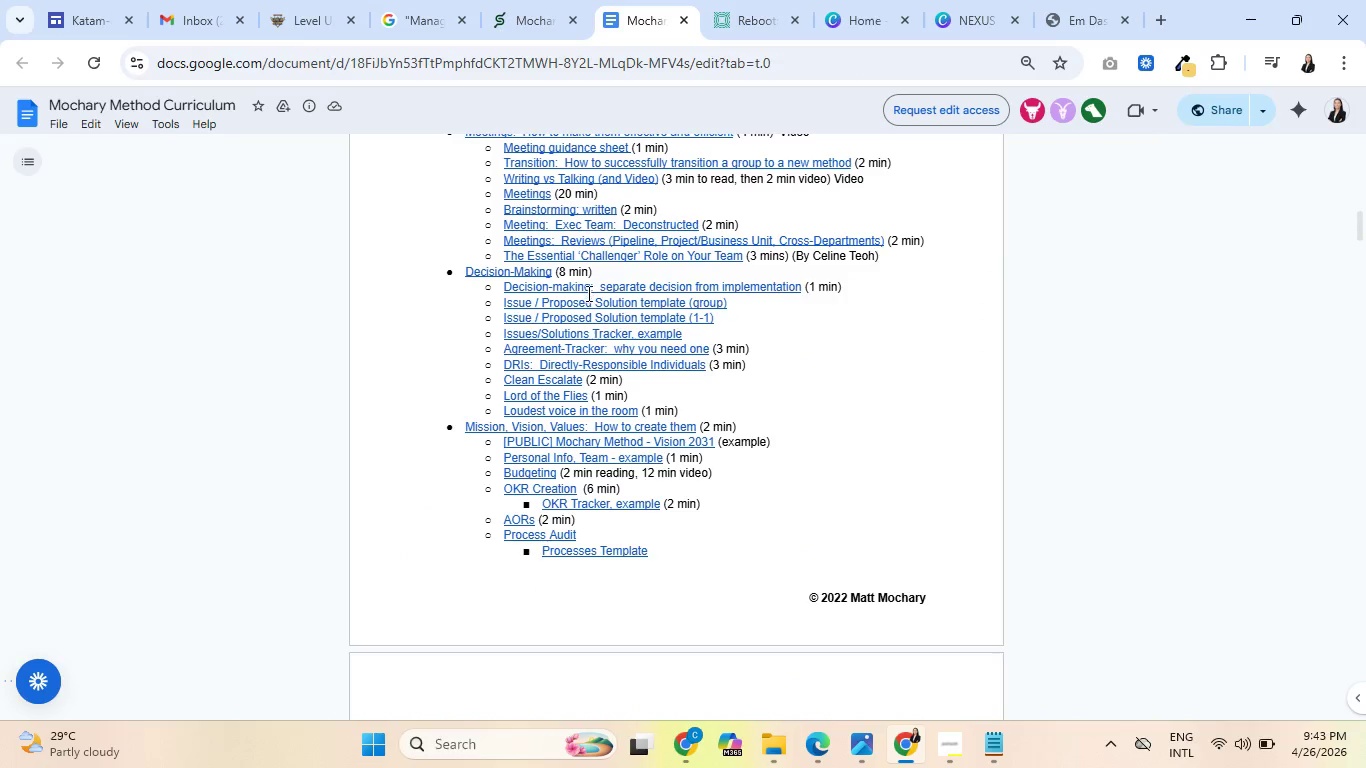 
scroll: coordinate [662, 335], scroll_direction: up, amount: 26.0
 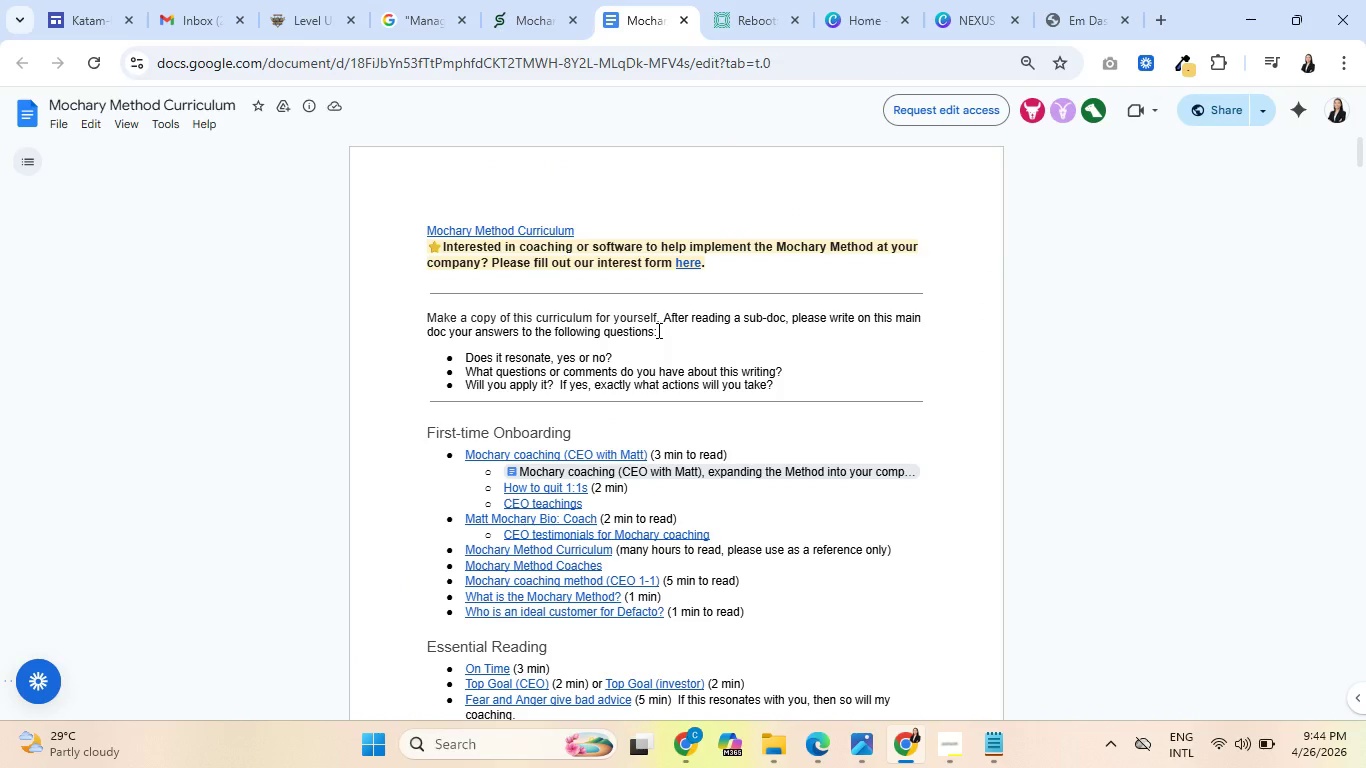 
key(Control+ControlLeft)
 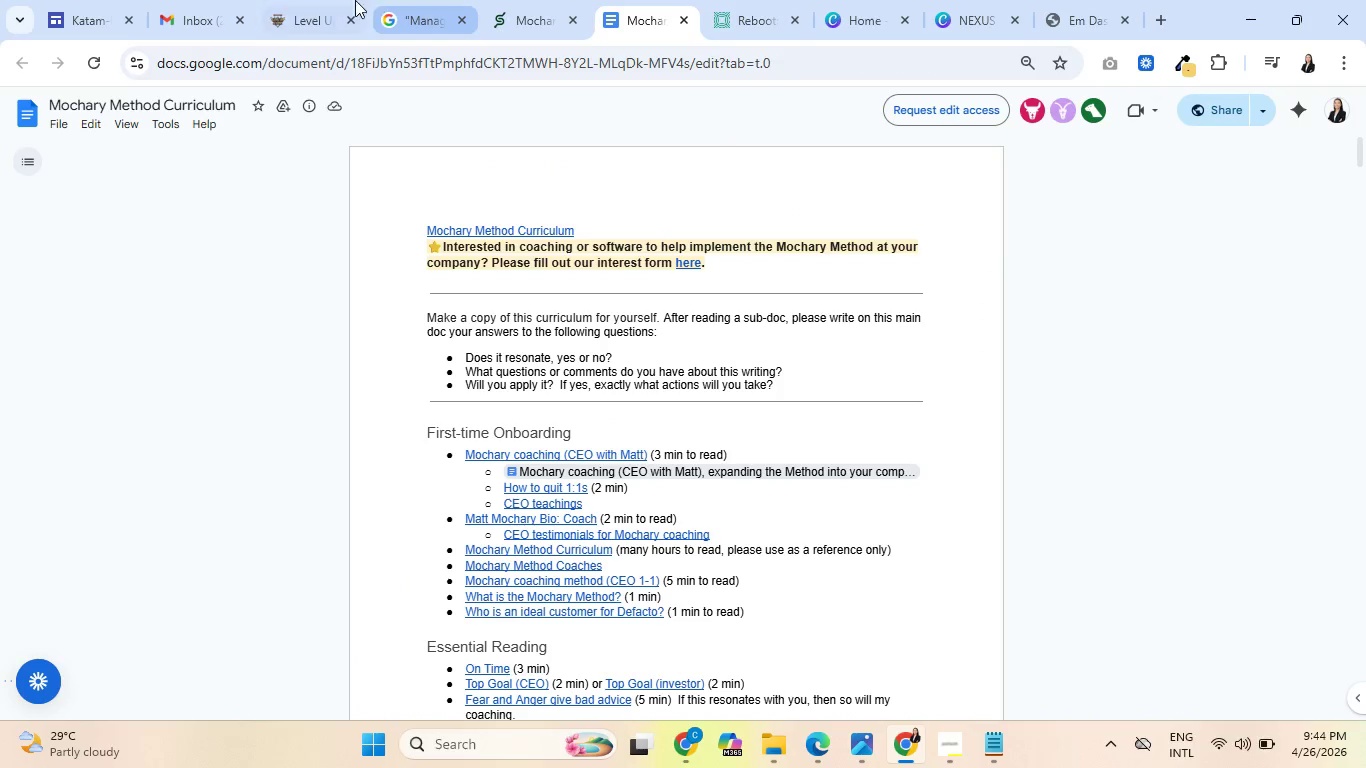 
left_click([311, 0])
 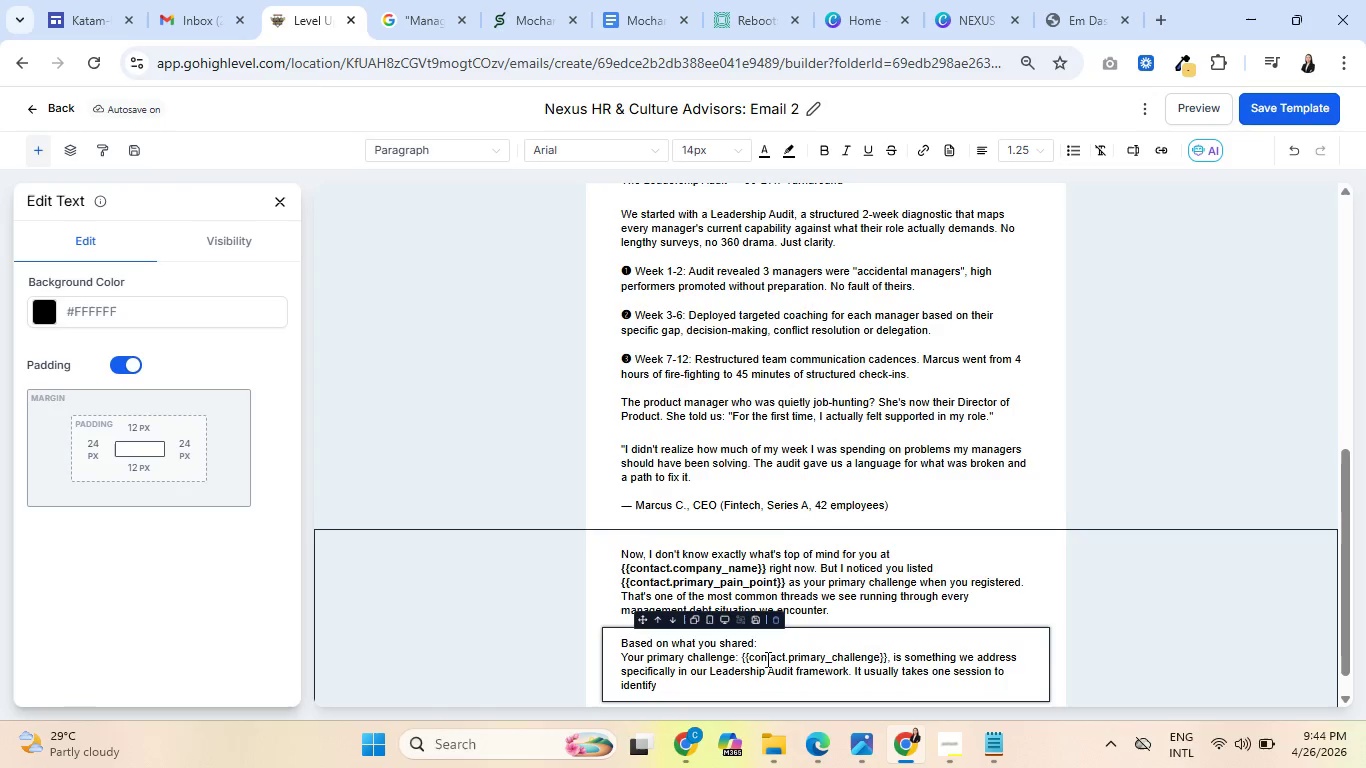 
scroll: coordinate [873, 545], scroll_direction: down, amount: 4.0
 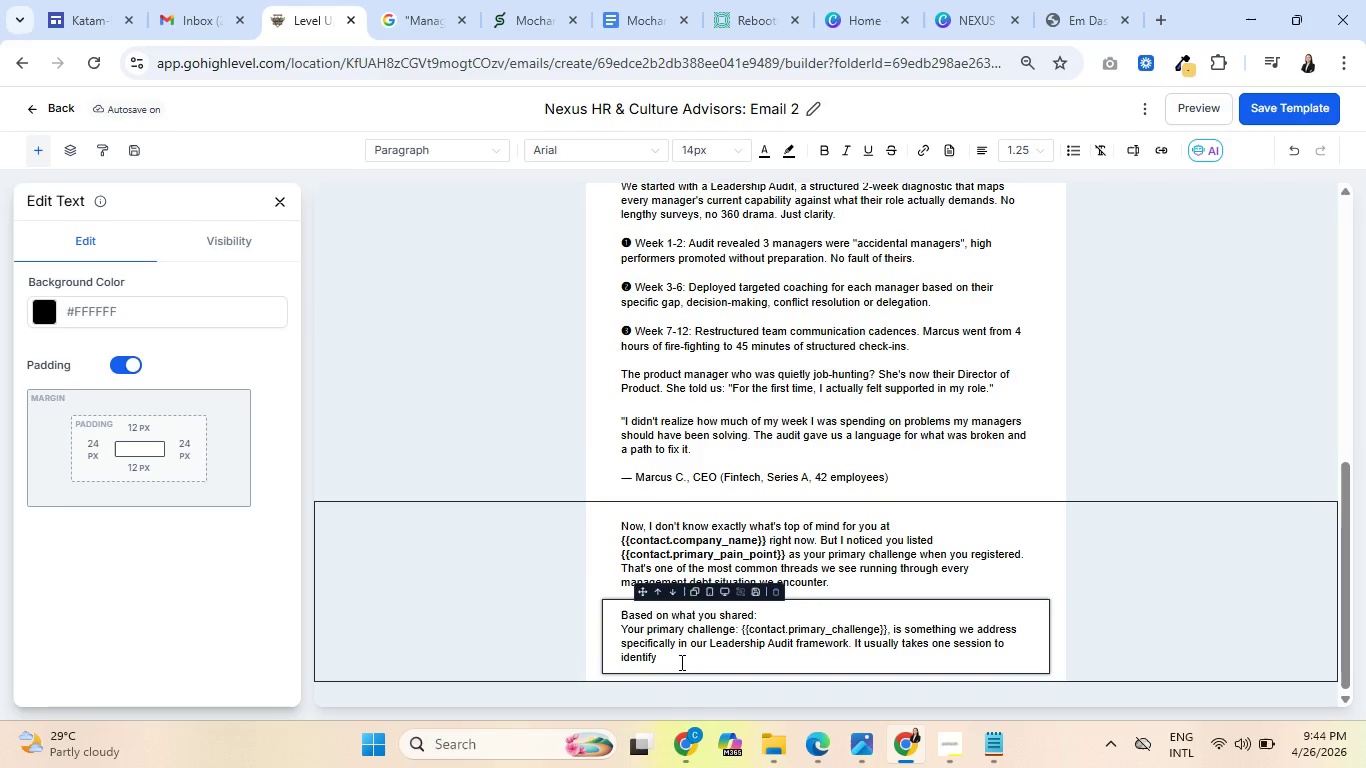 
left_click_drag(start_coordinate=[680, 662], to_coordinate=[601, 608])
 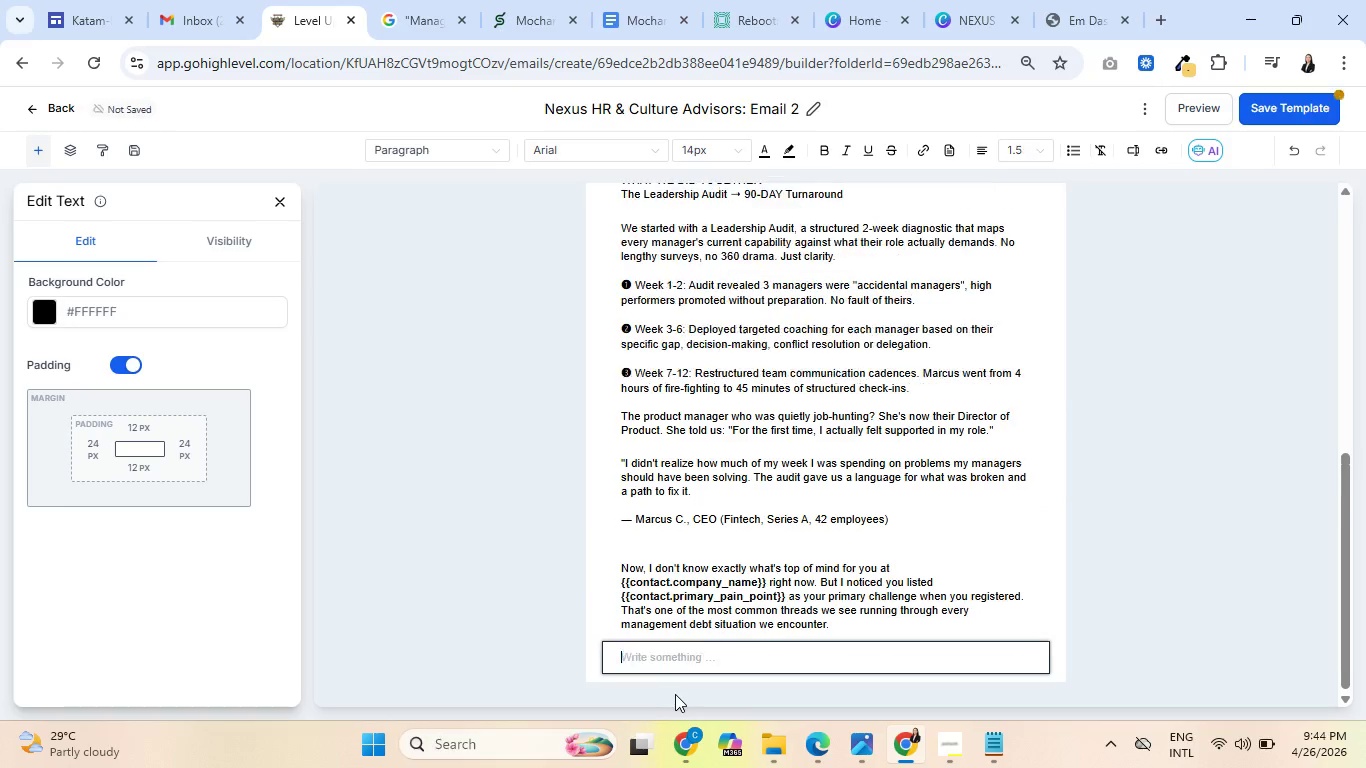 
key(Backspace)
 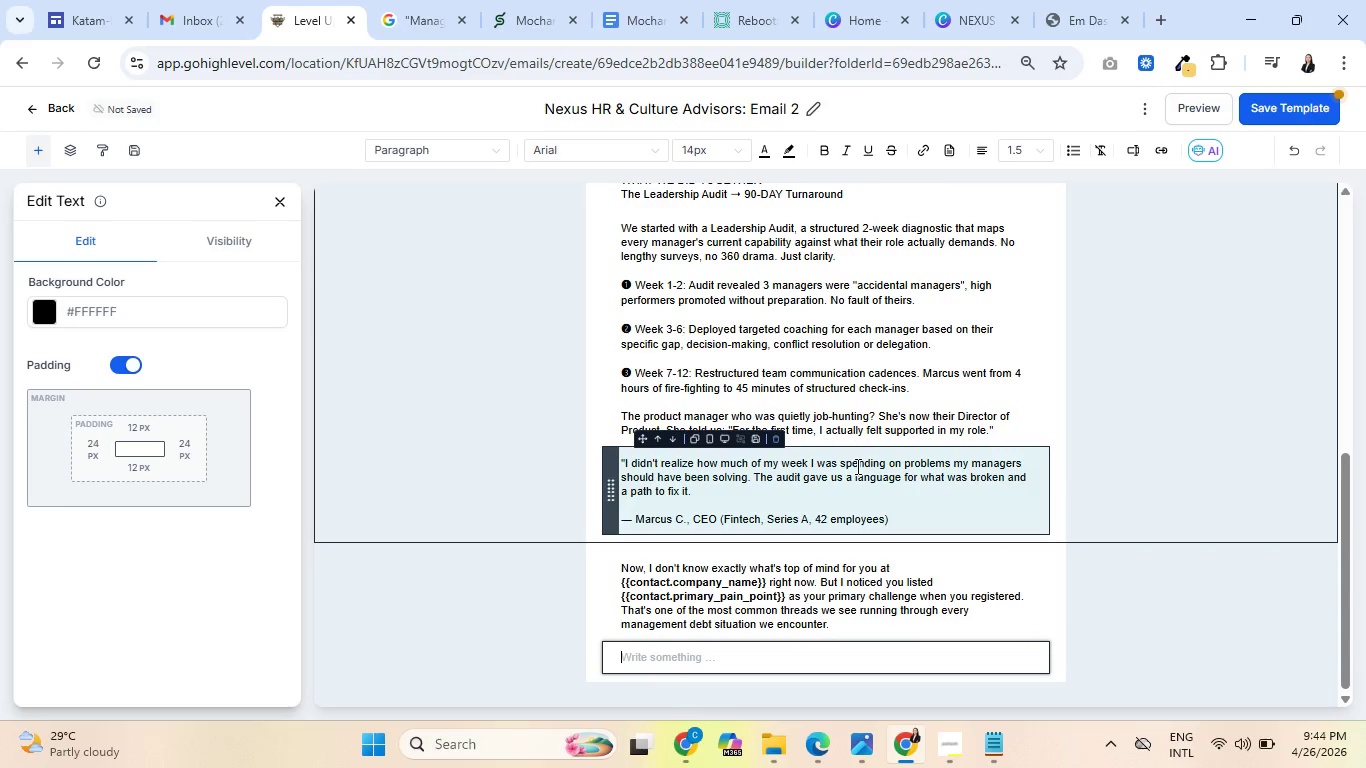 
key(Control+ControlLeft)
 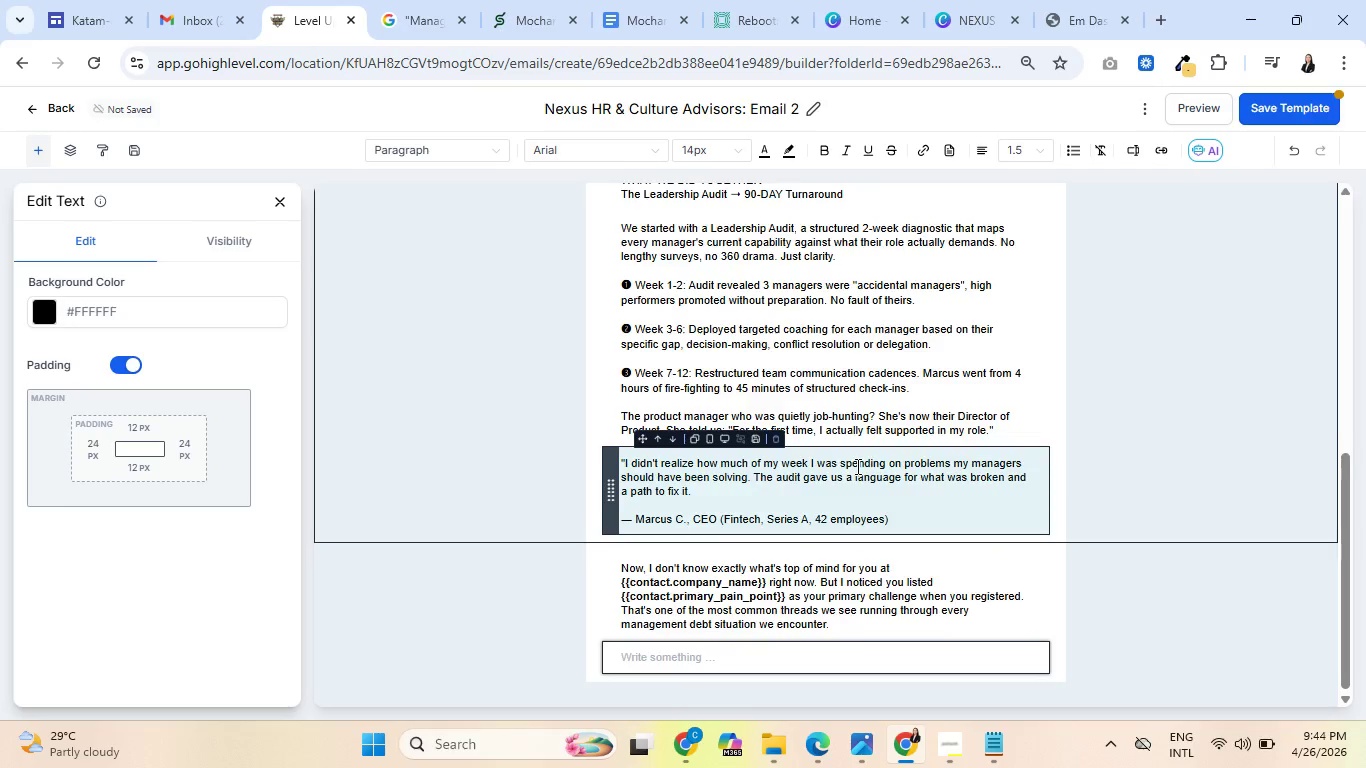 
key(Control+Z)
 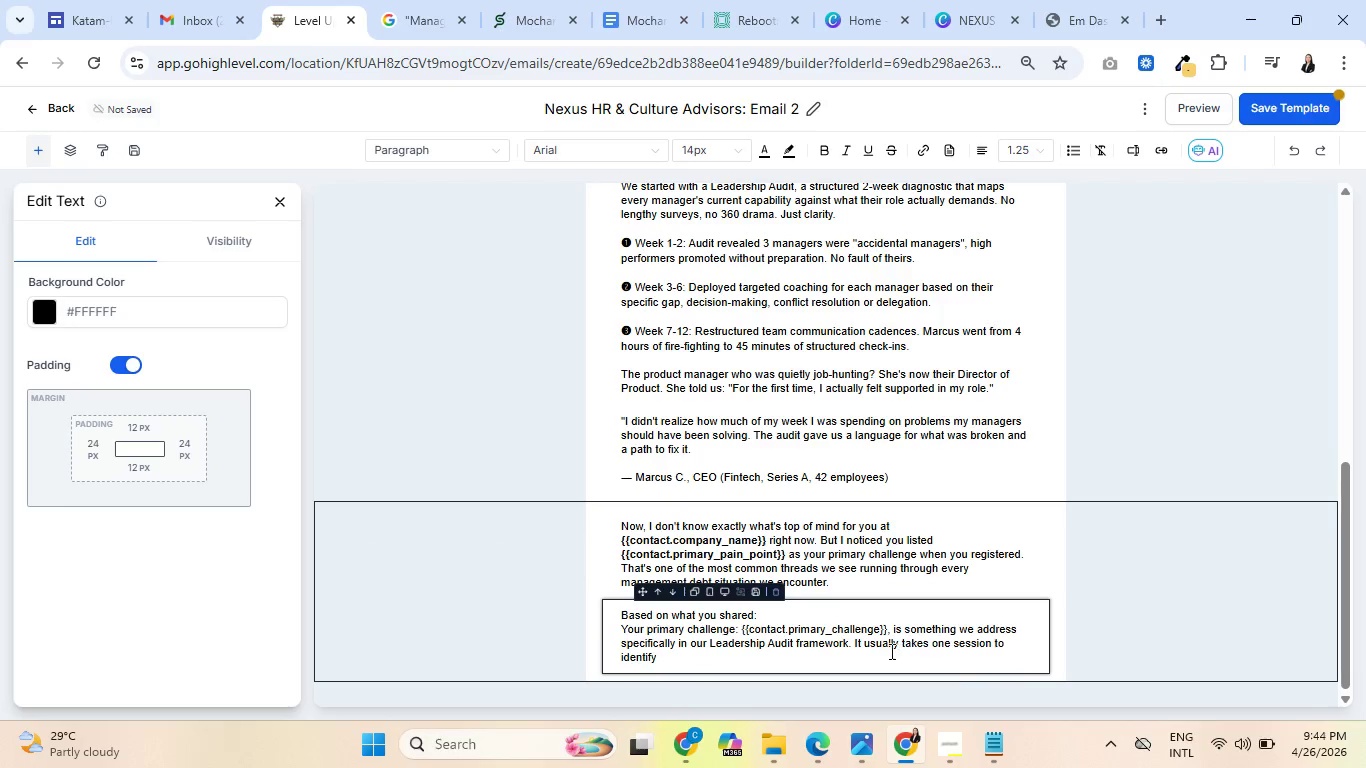 
left_click_drag(start_coordinate=[856, 644], to_coordinate=[884, 679])
 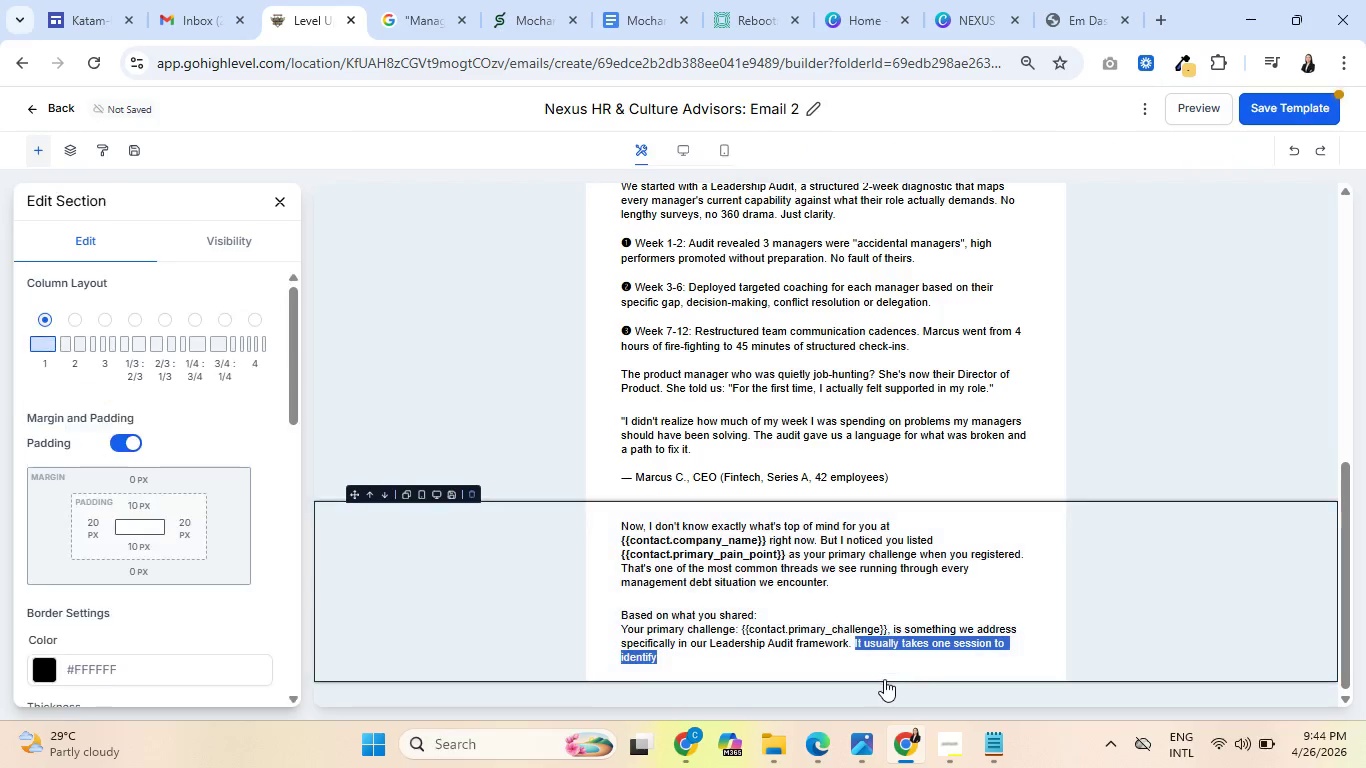 
key(Backspace)
 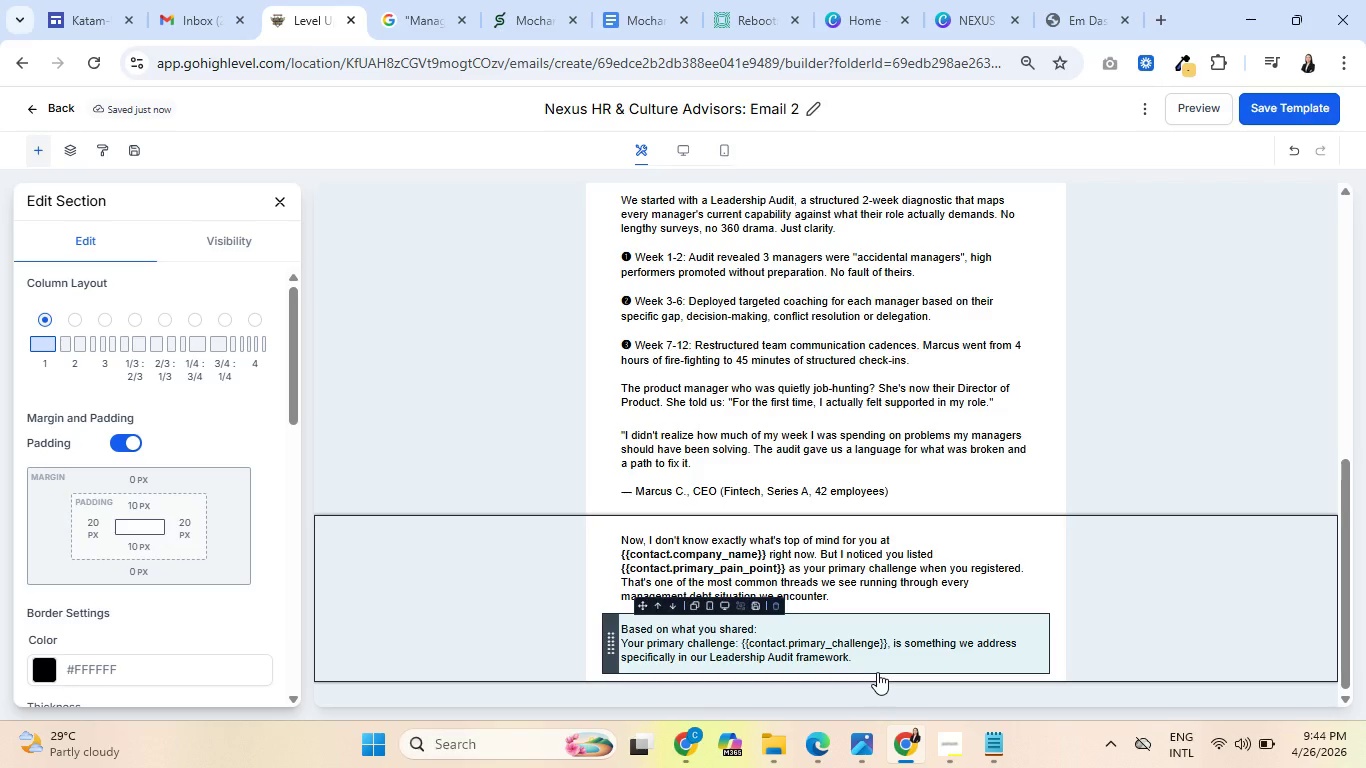 
wait(16.25)
 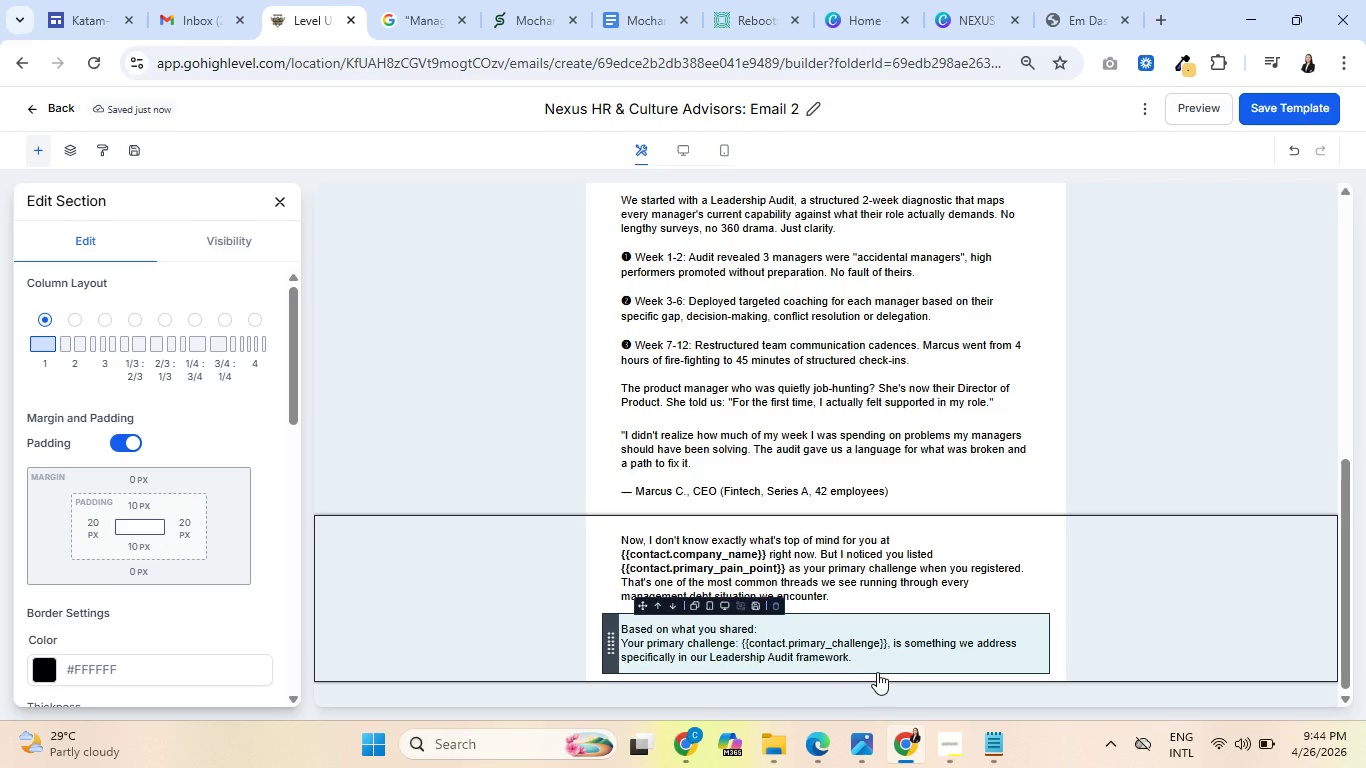 
type(h)
key(Backspace)
type(It )
 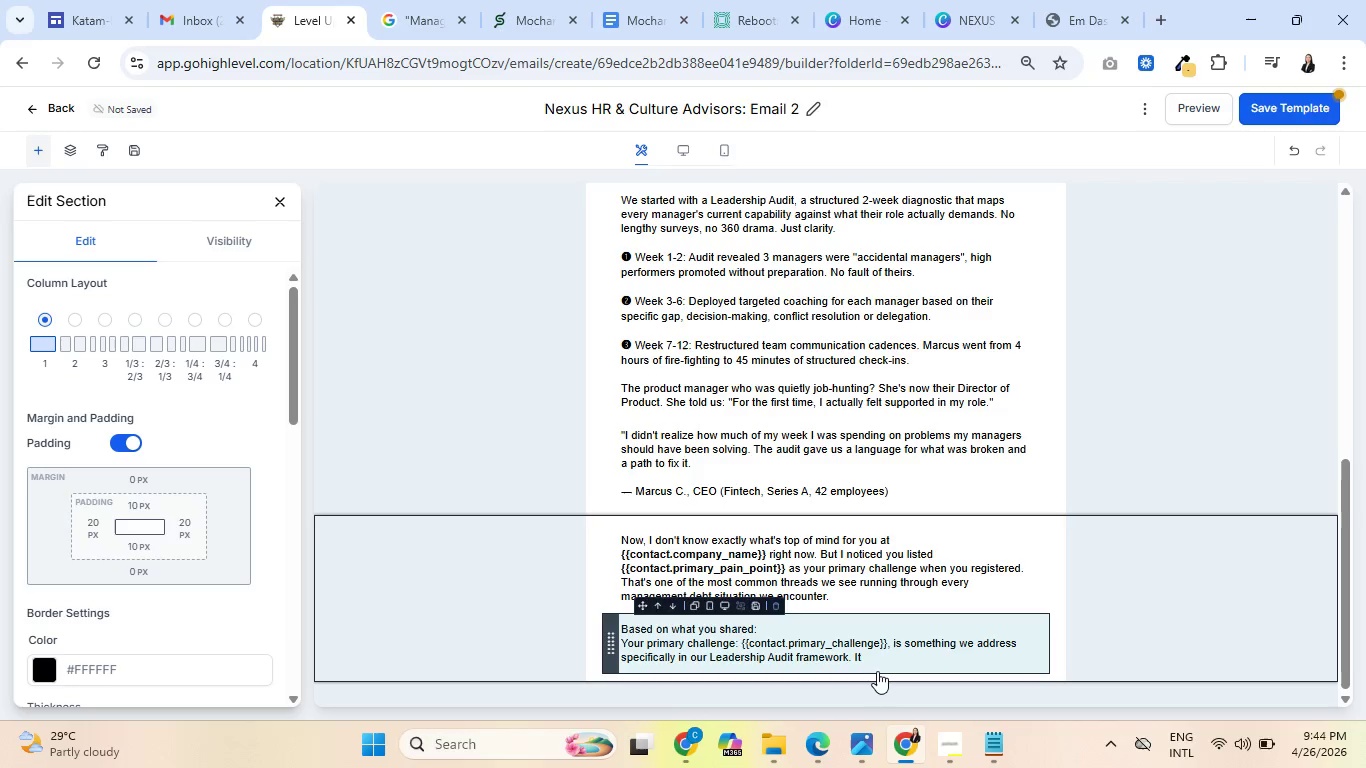 
type(usually )
 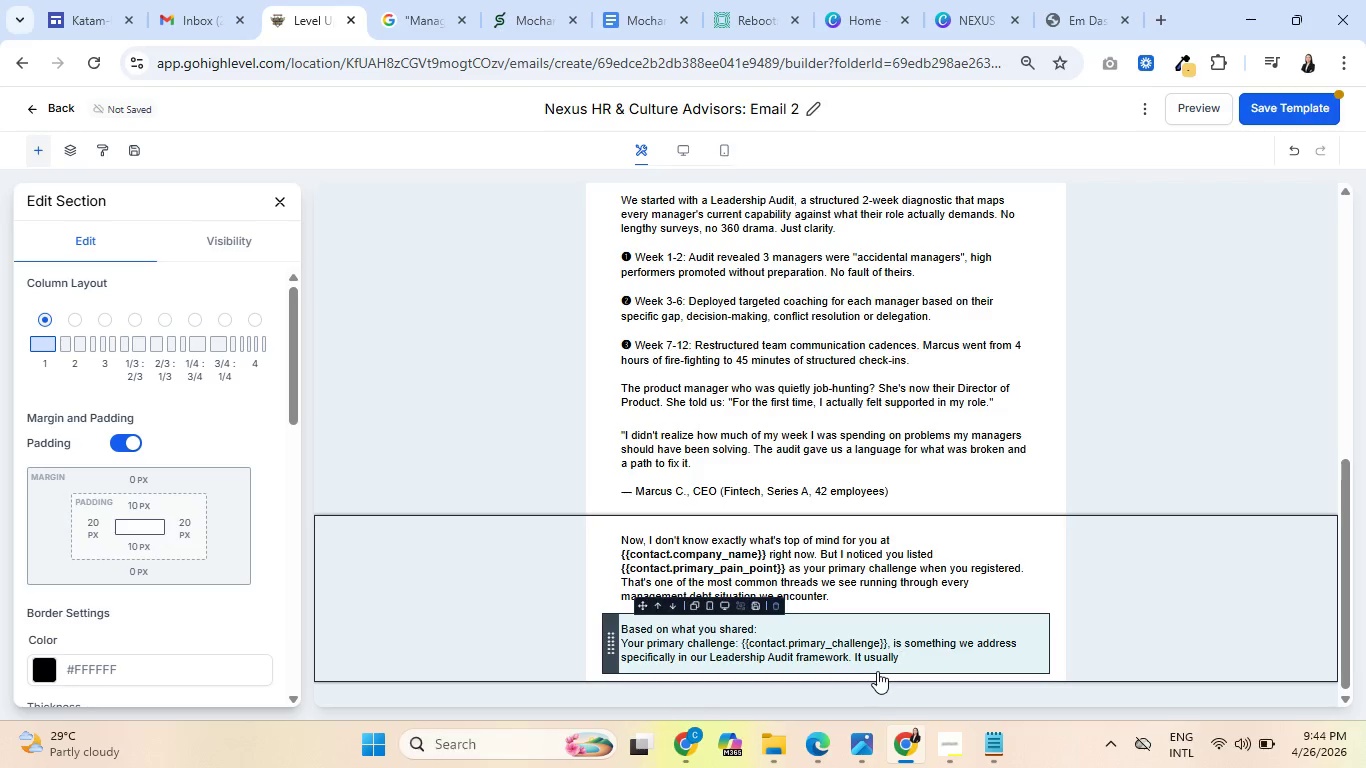 
wait(6.31)
 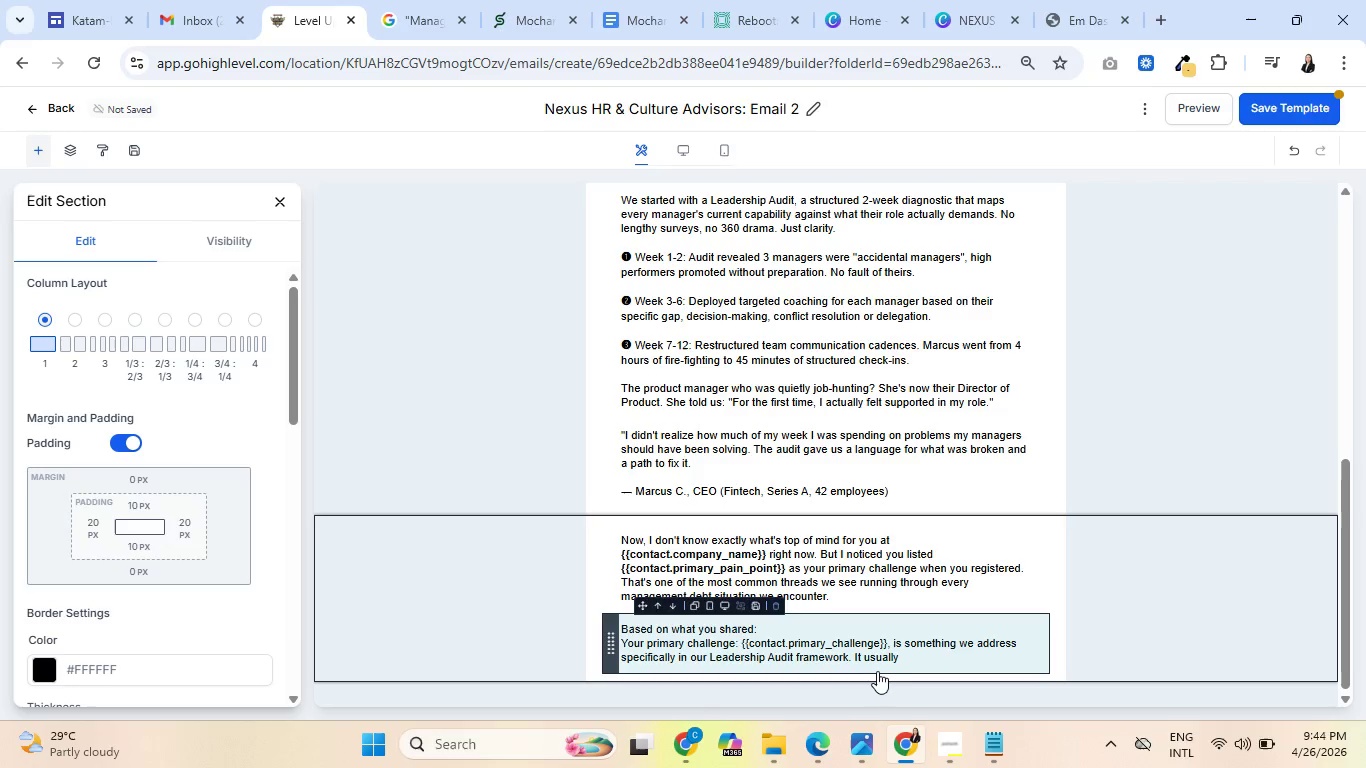 
type(takes)
 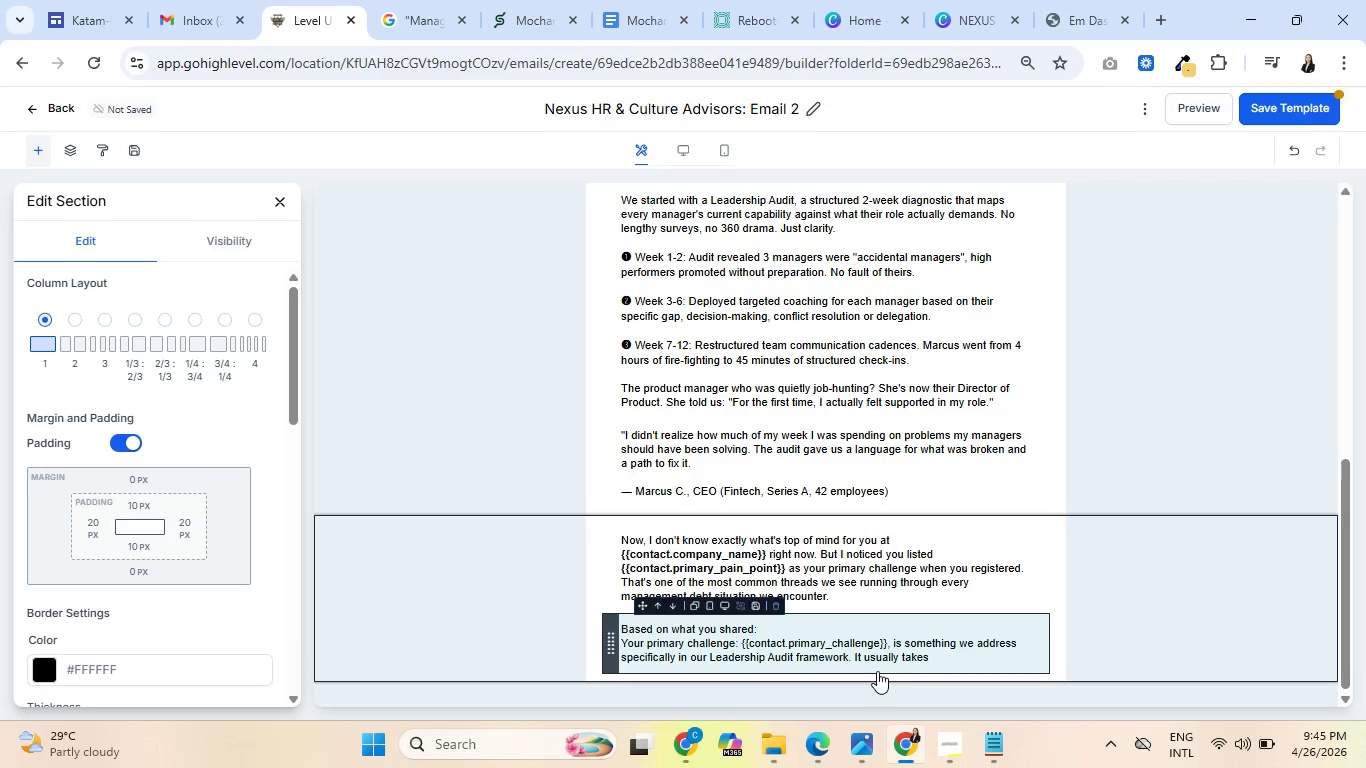 
key(Space)
 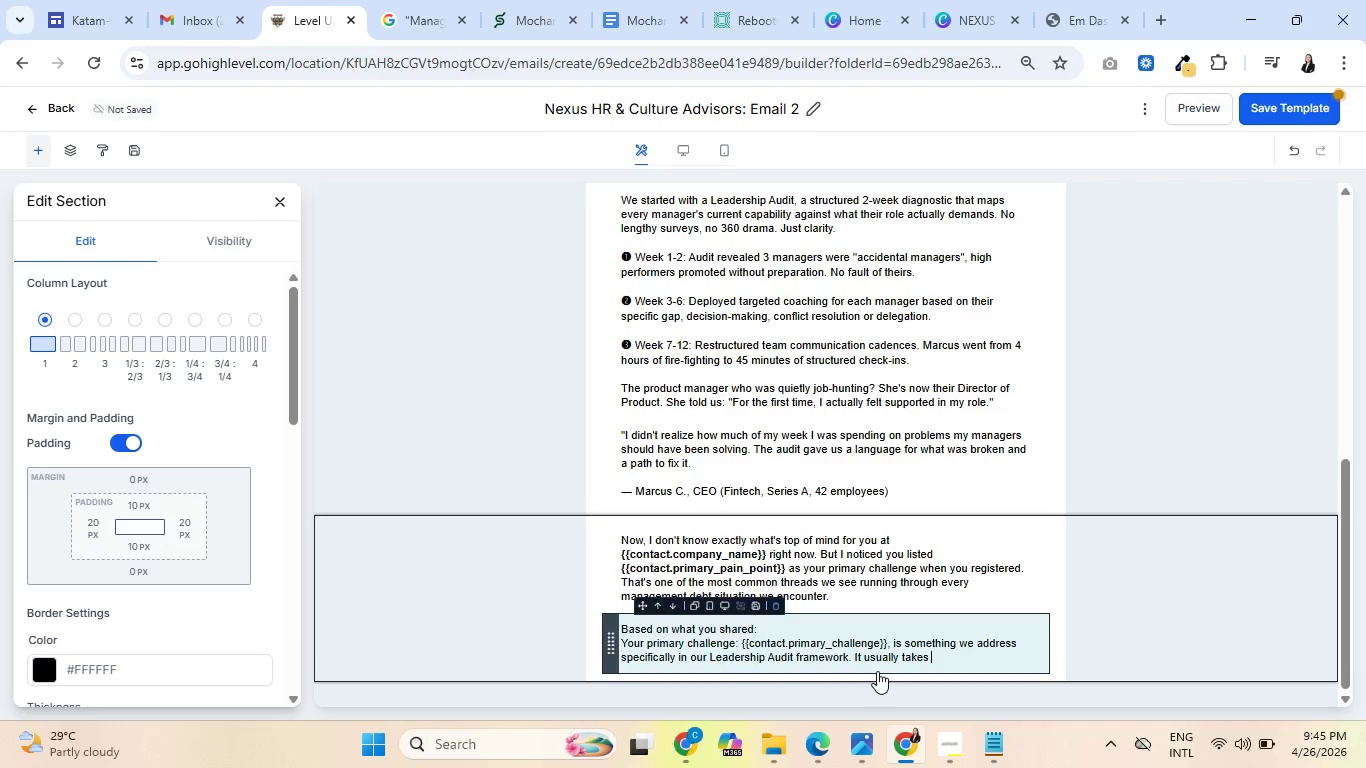 
type(one se)
 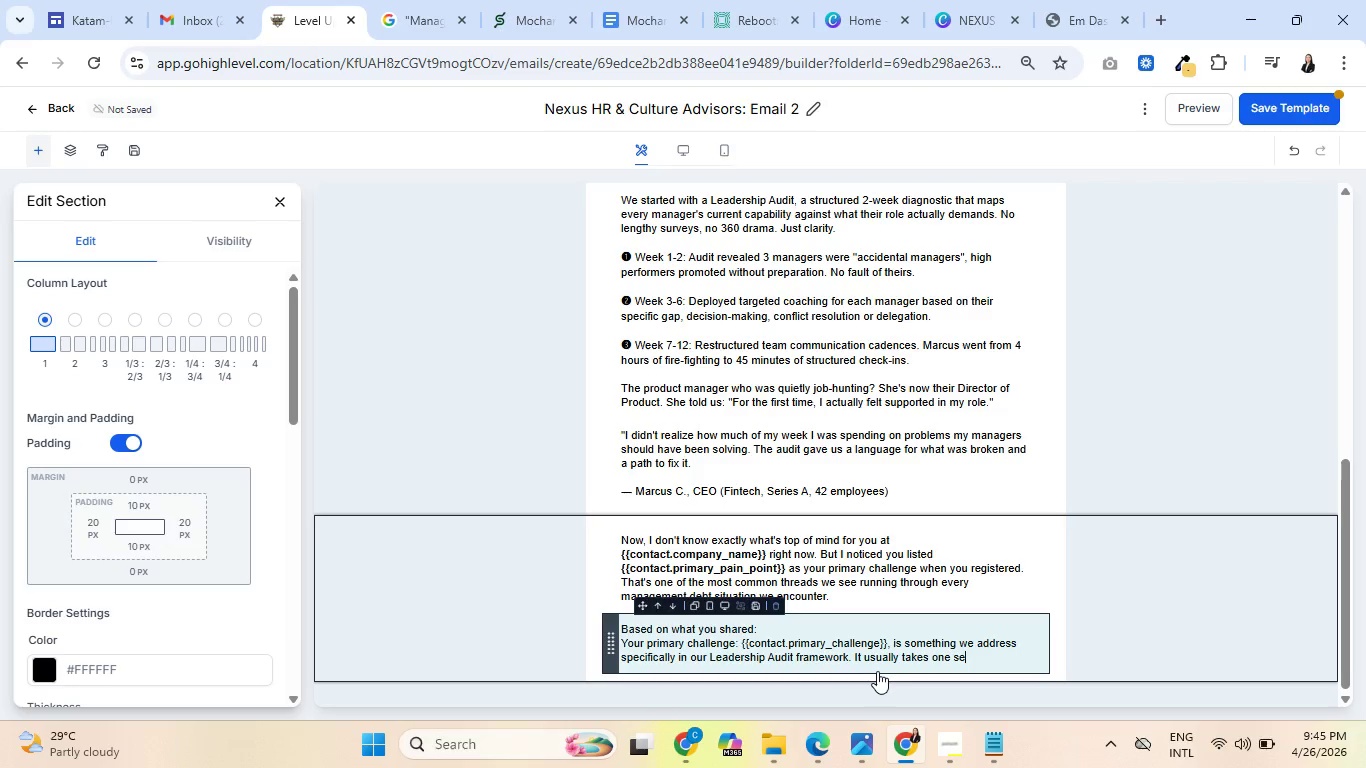 
type(ssion)
 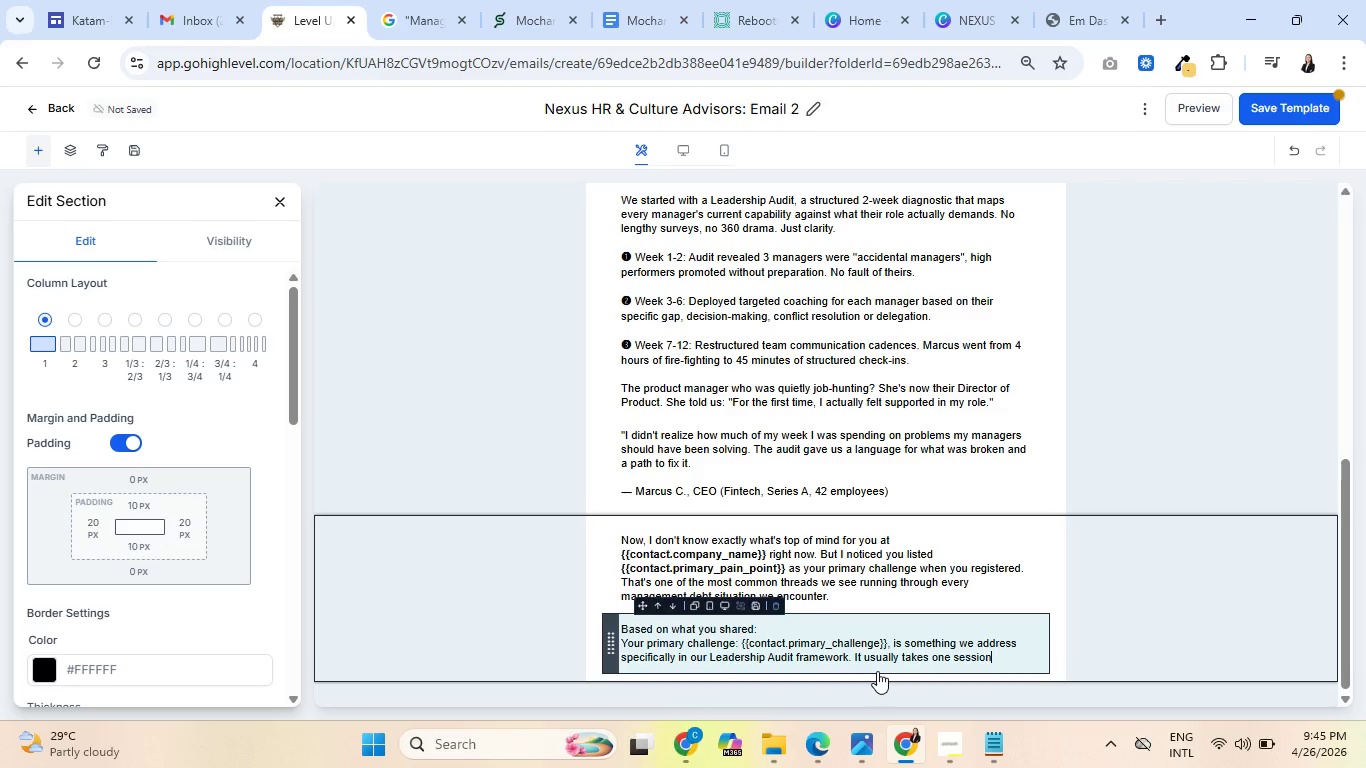 
key(Space)
 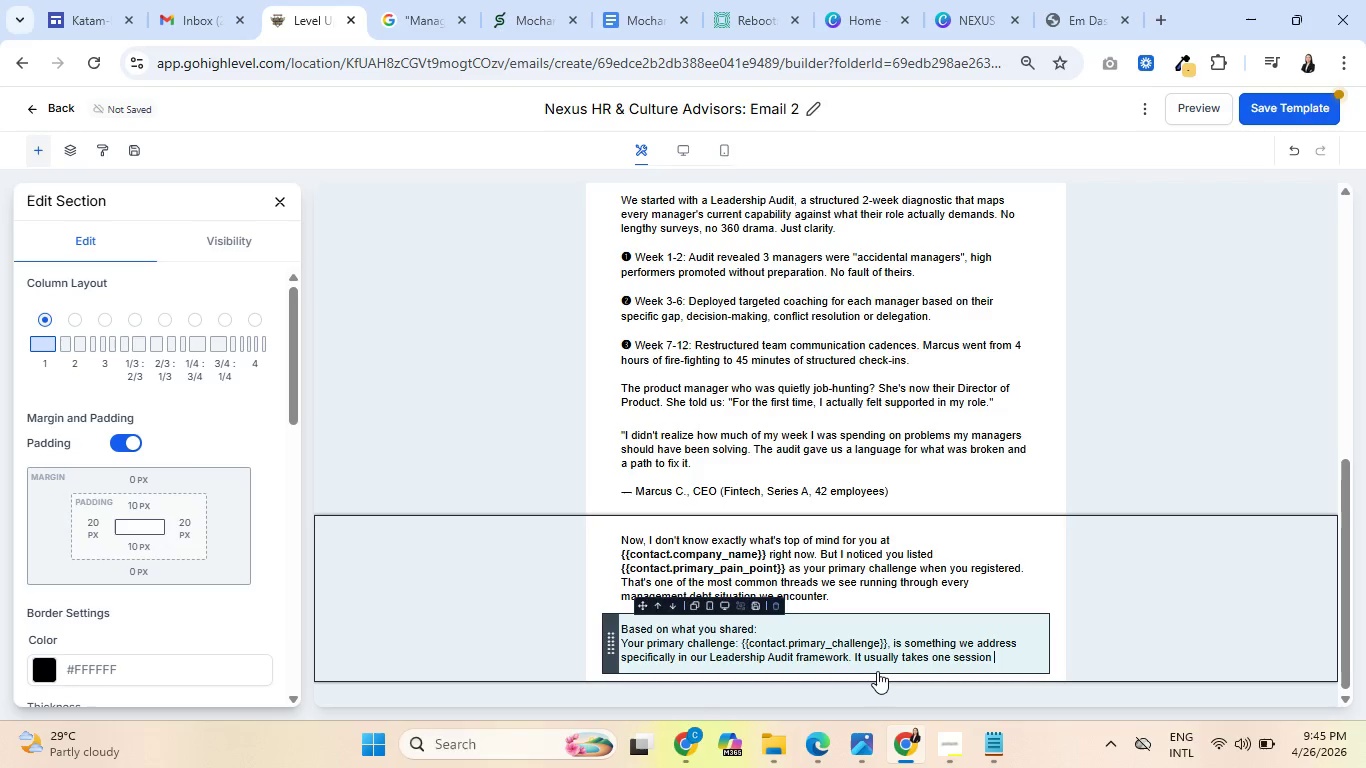 
type(to )
 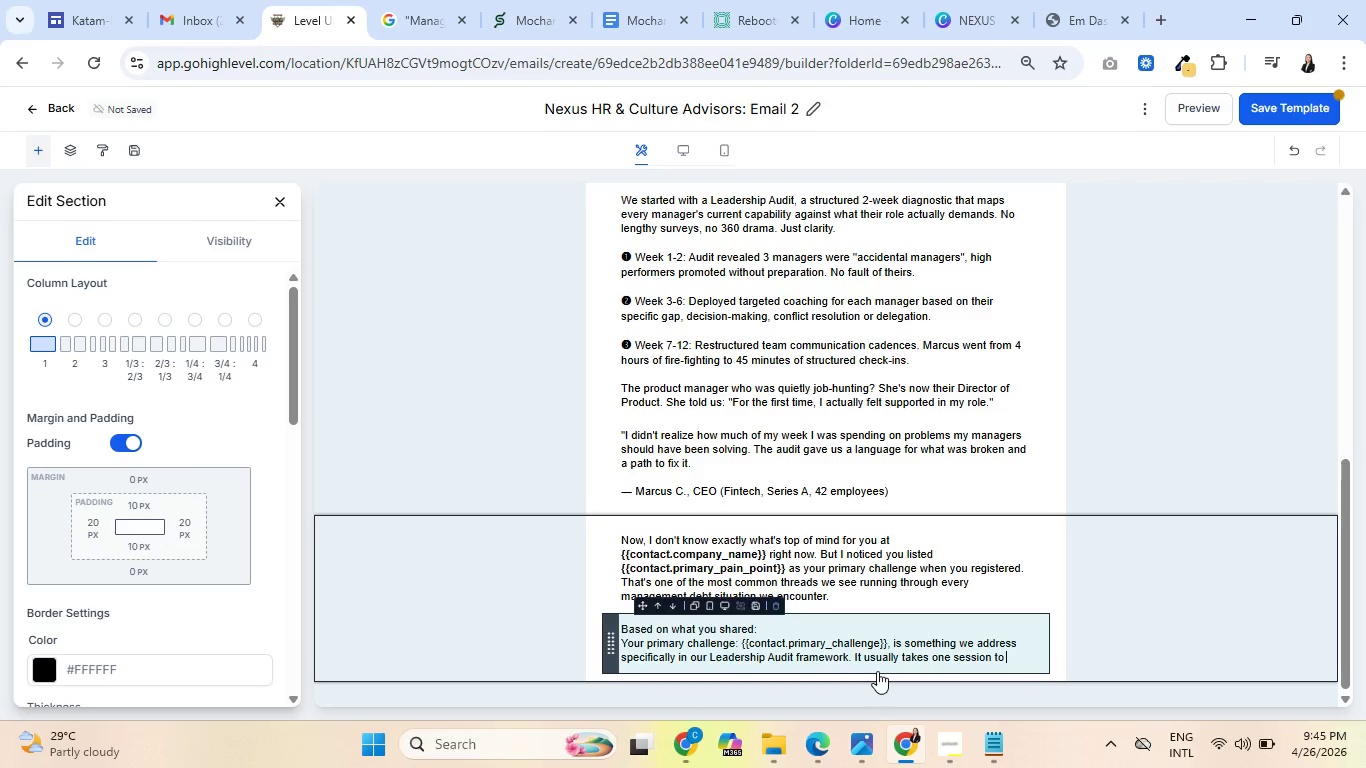 
wait(7.44)
 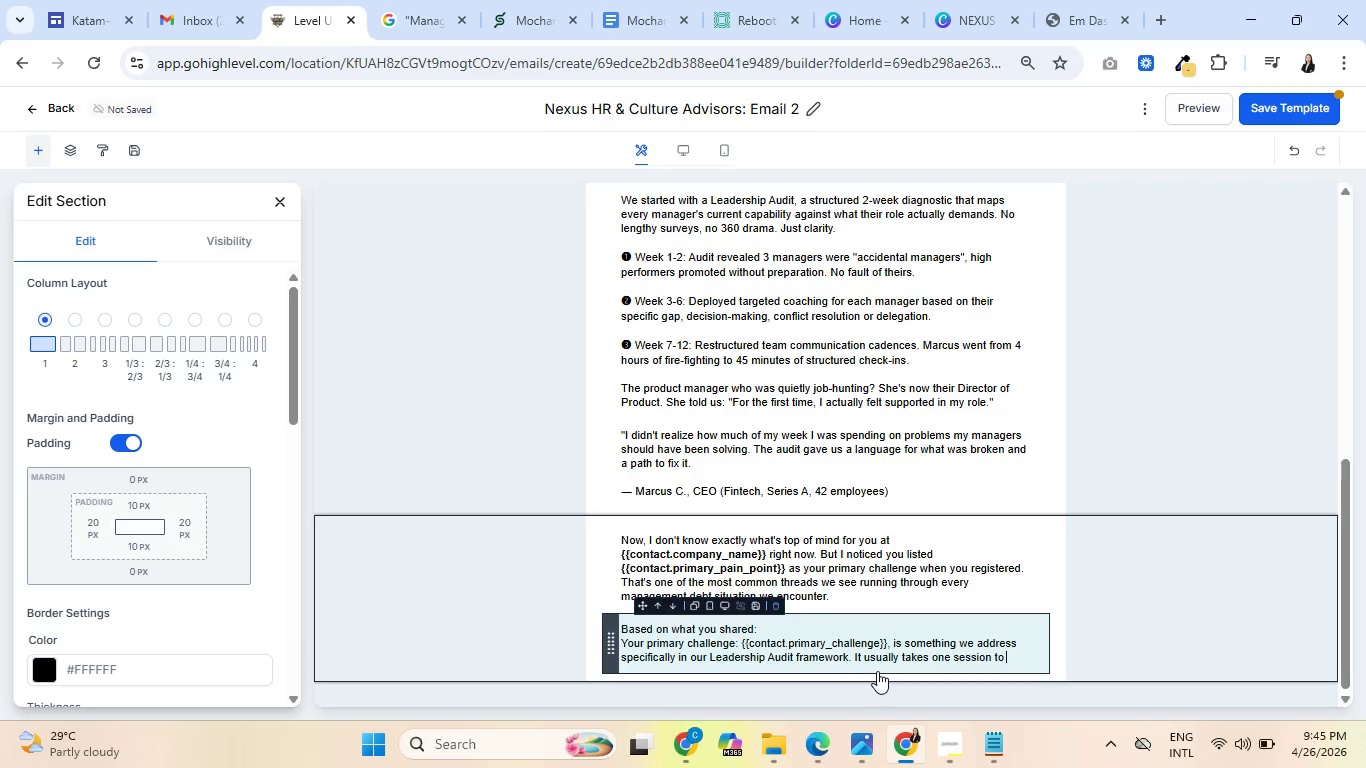 
type(identify )
 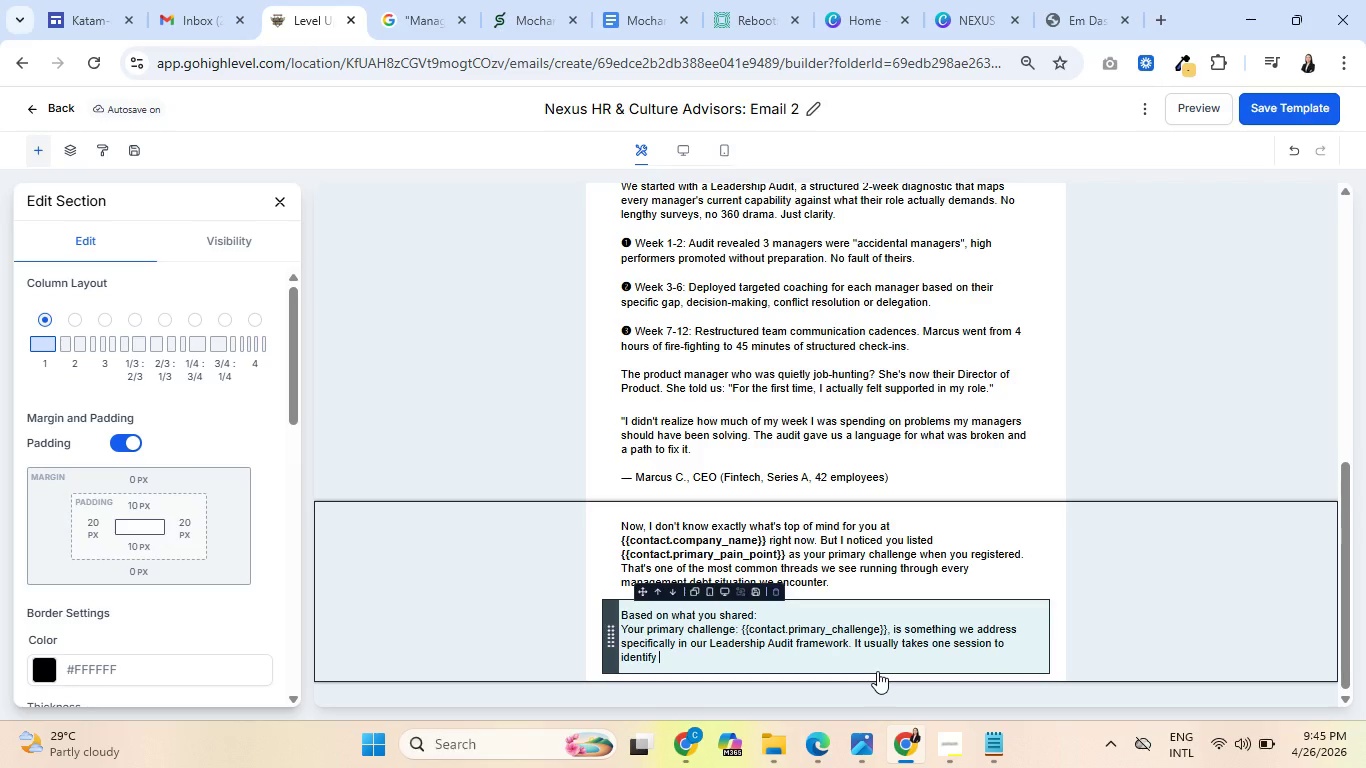 
wait(17.95)
 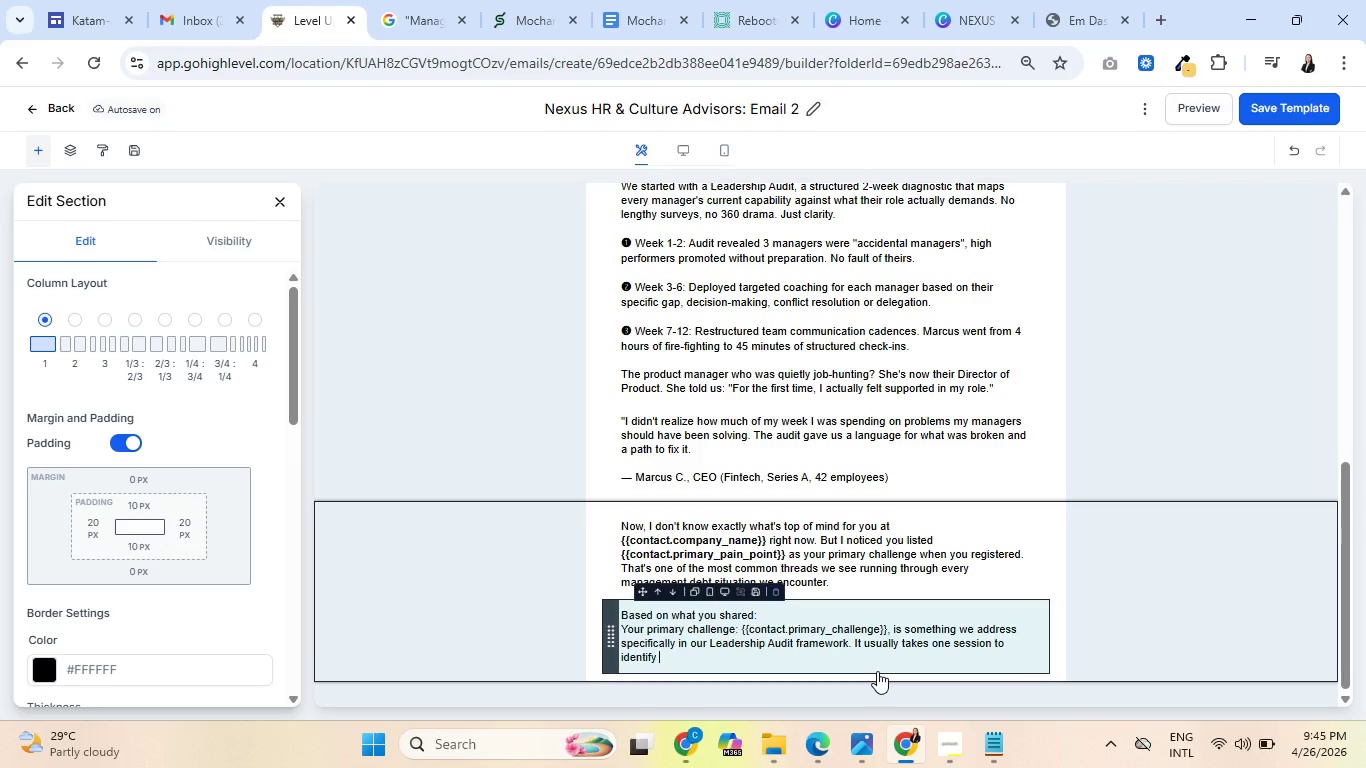 
type(the )
 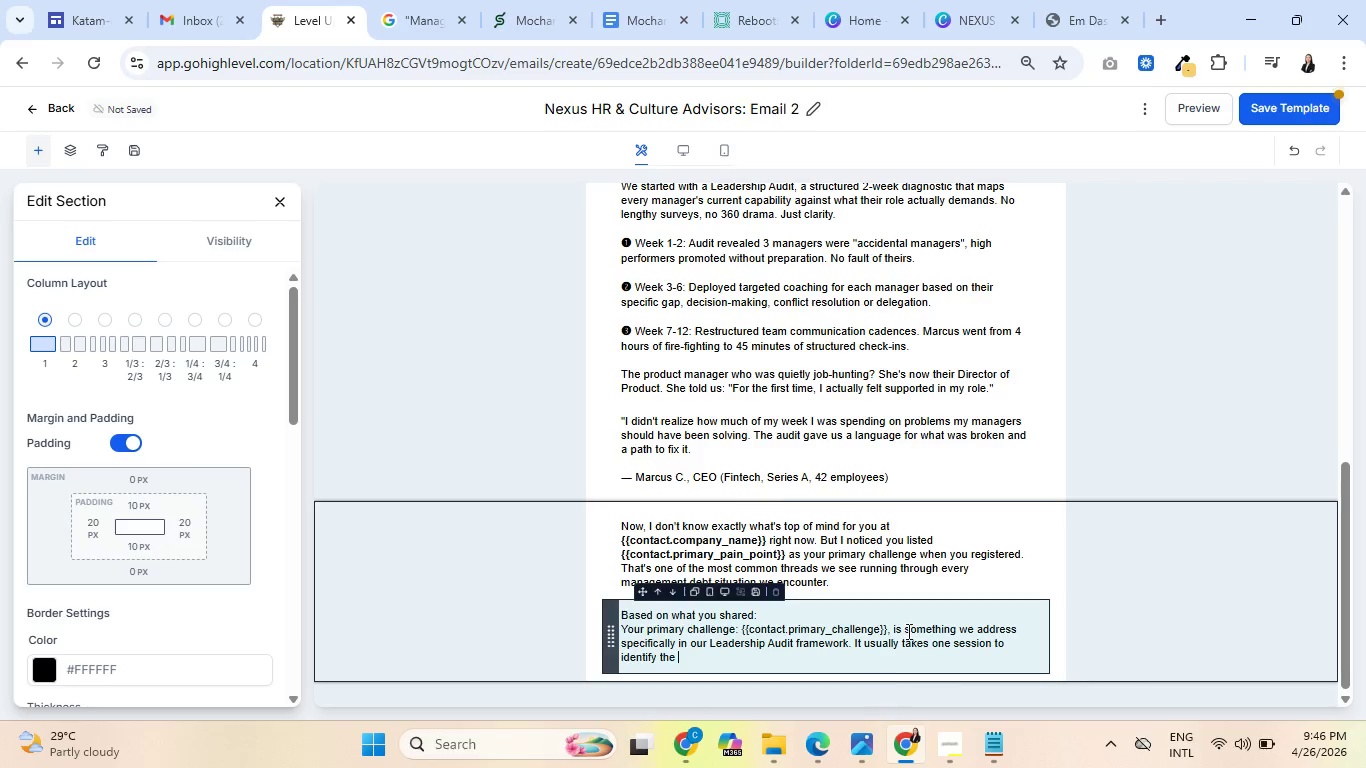 
left_click([515, 0])
 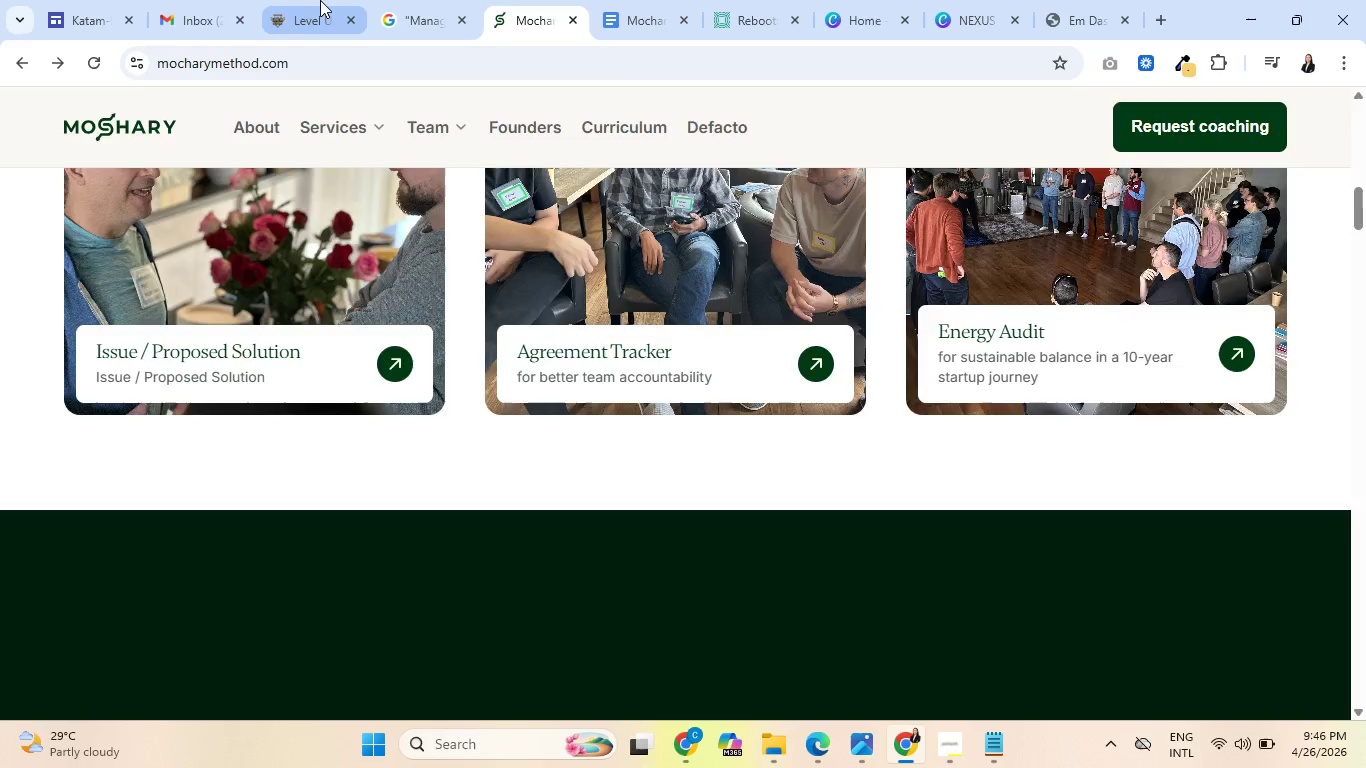 
left_click([320, 0])
 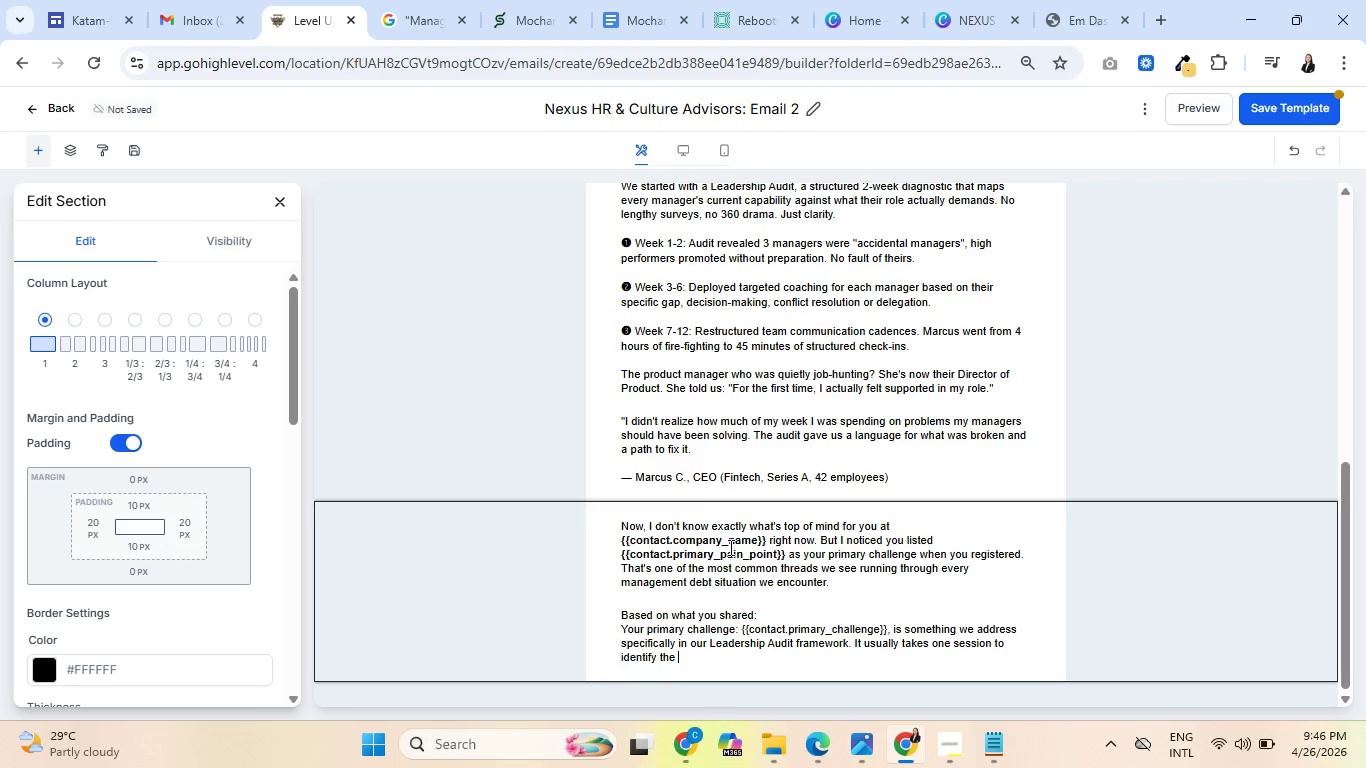 
left_click([764, 0])
 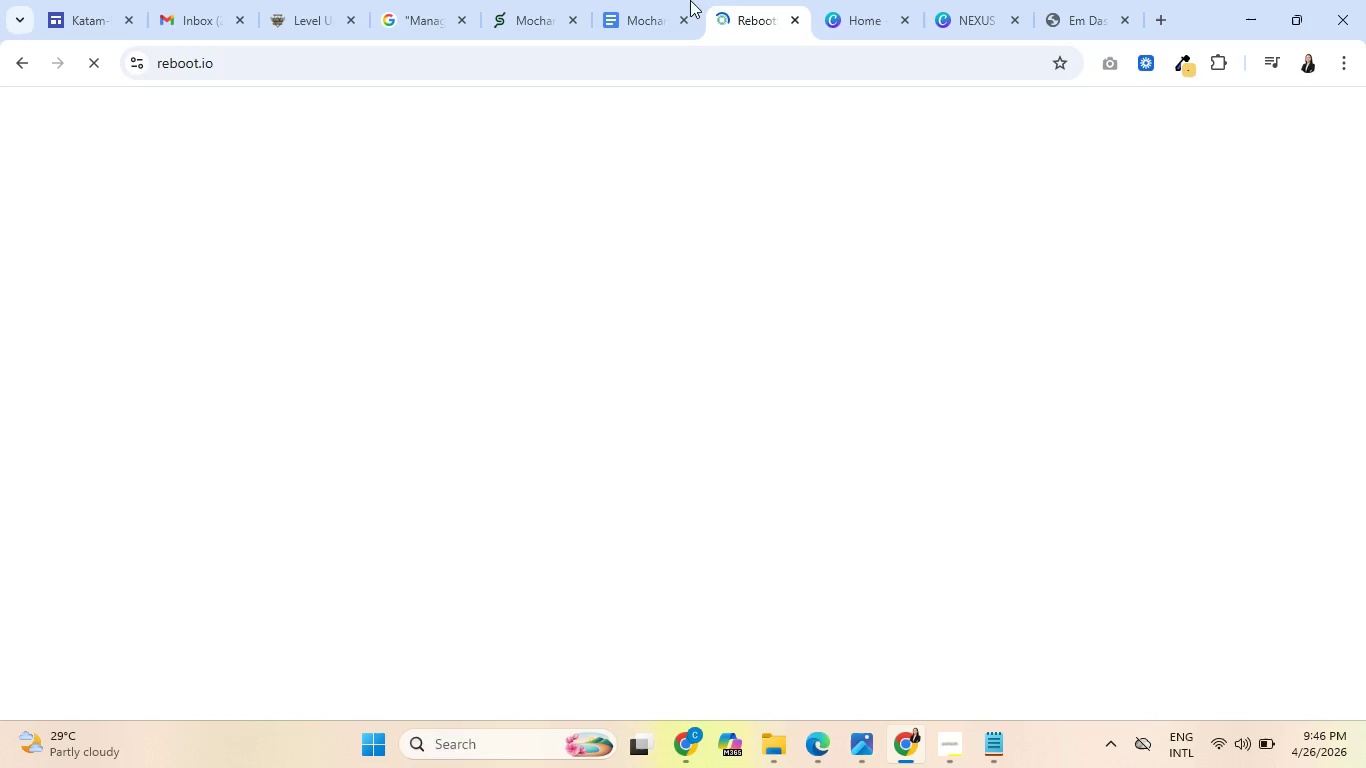 
left_click([640, 0])
 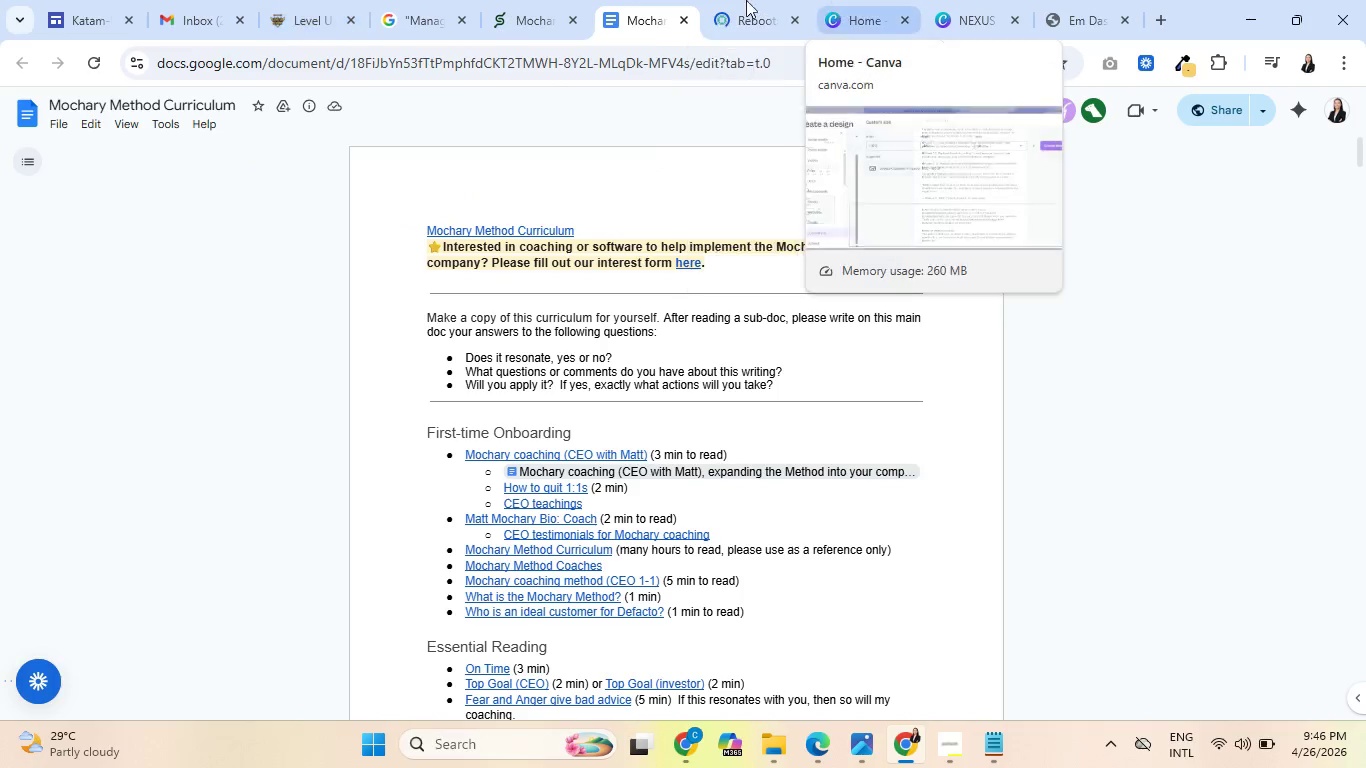 
left_click([308, 0])
 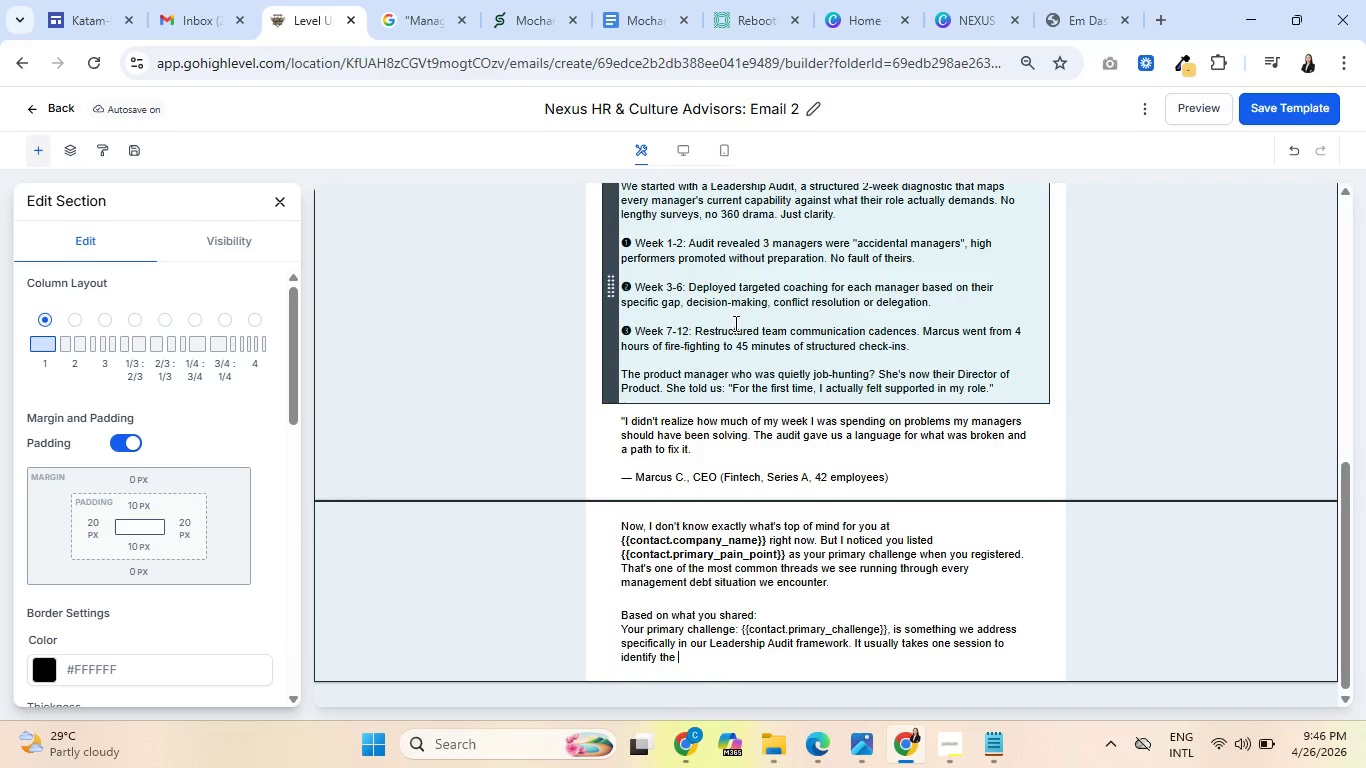 
wait(13.39)
 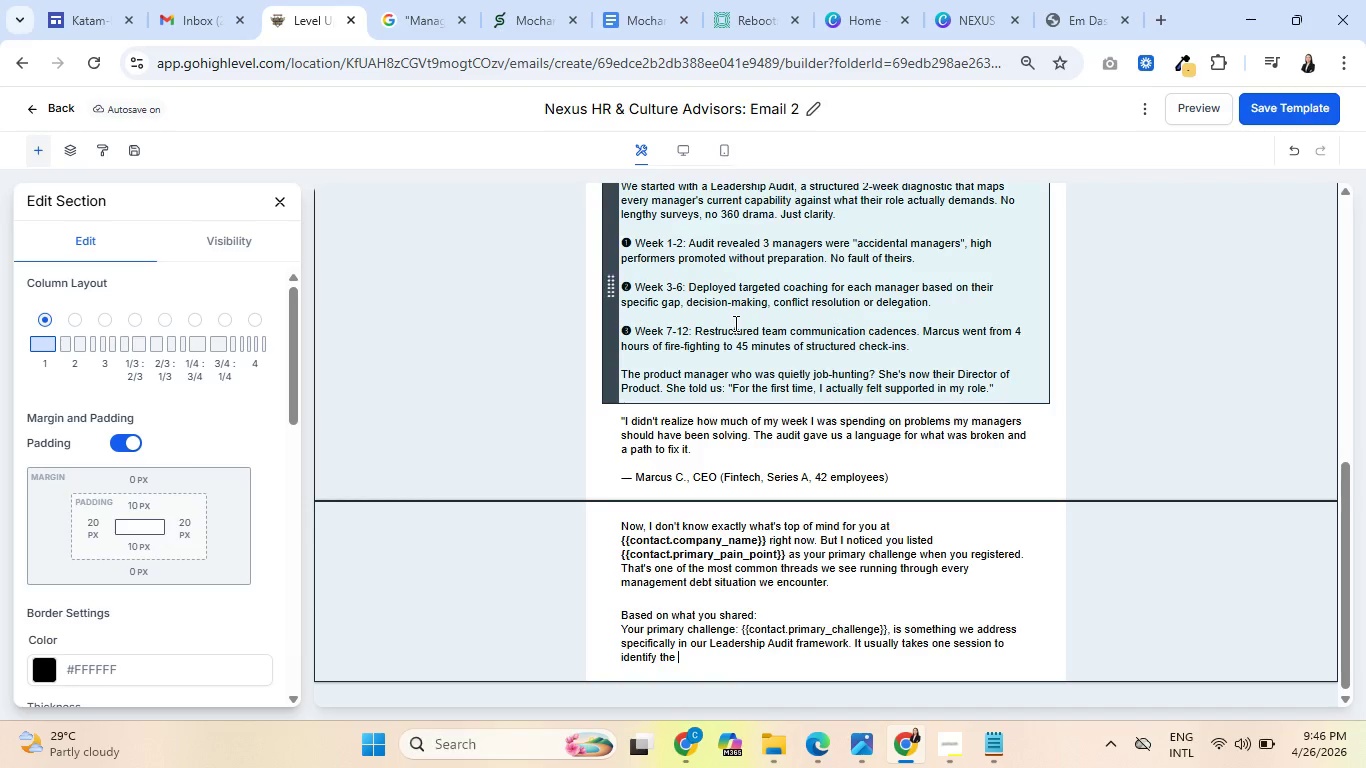 
left_click([693, 660])
 